 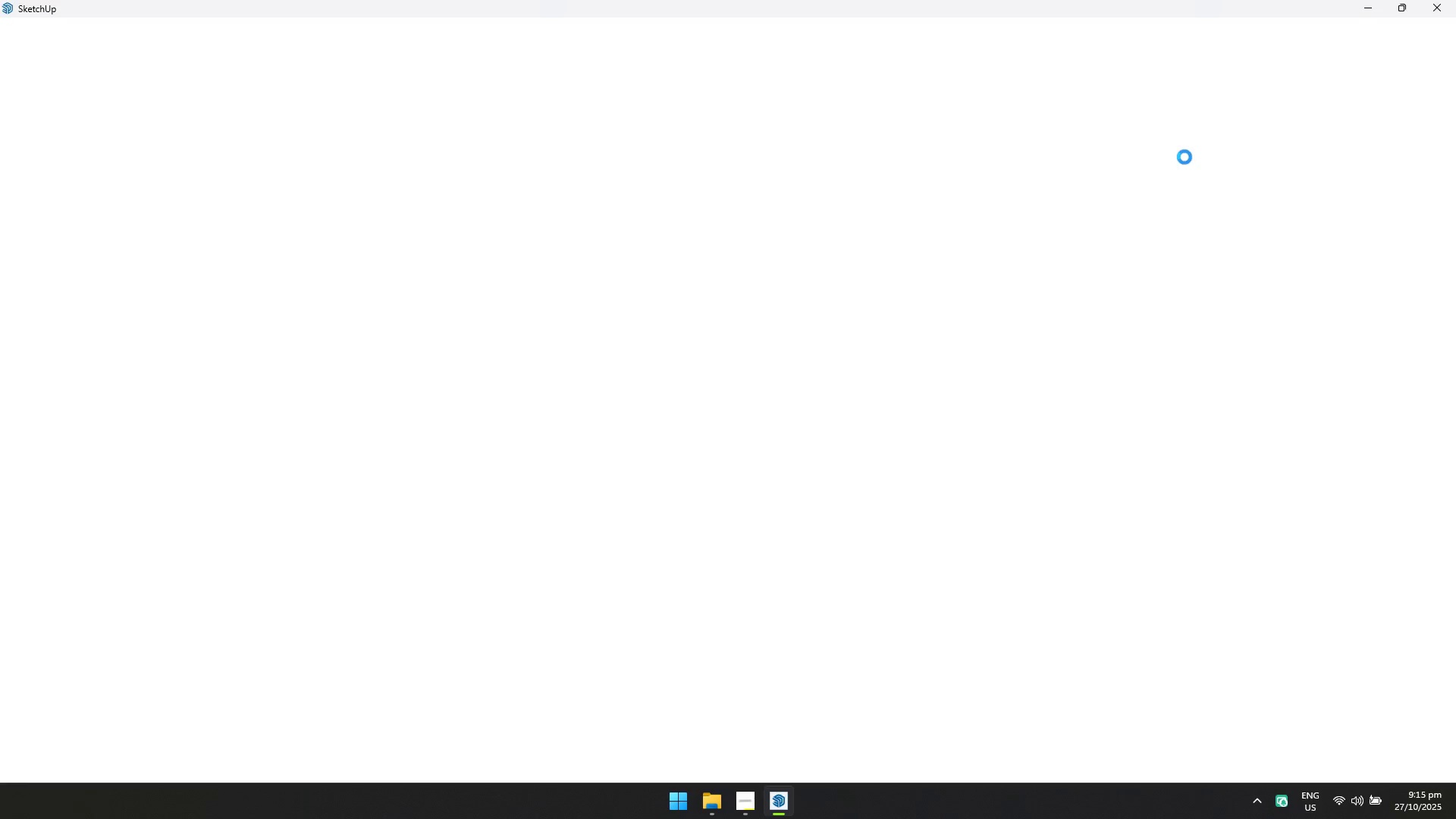 
key(Alt+Tab)
 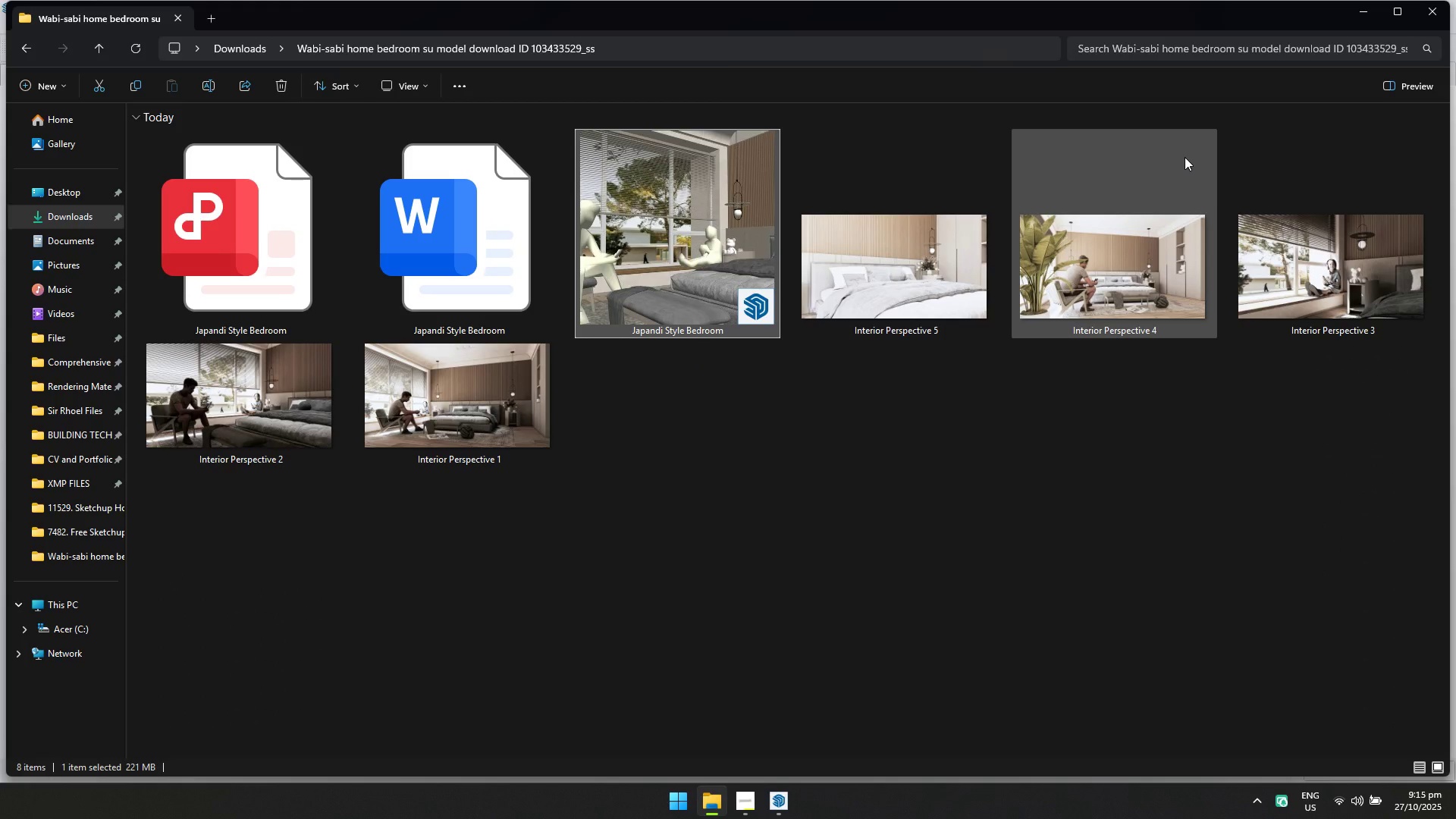 
key(Alt+AltLeft)
 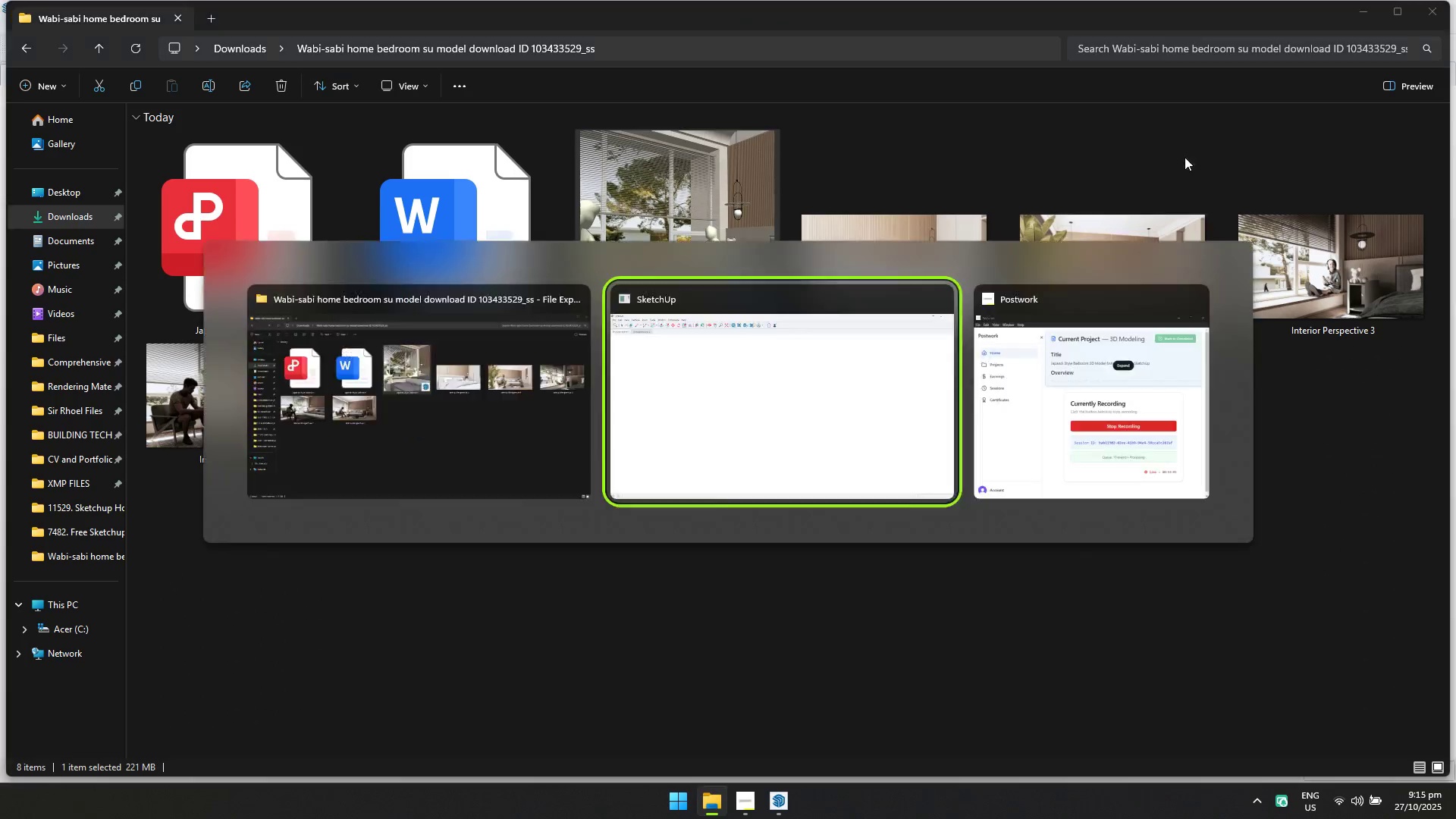 
key(Alt+Tab)
 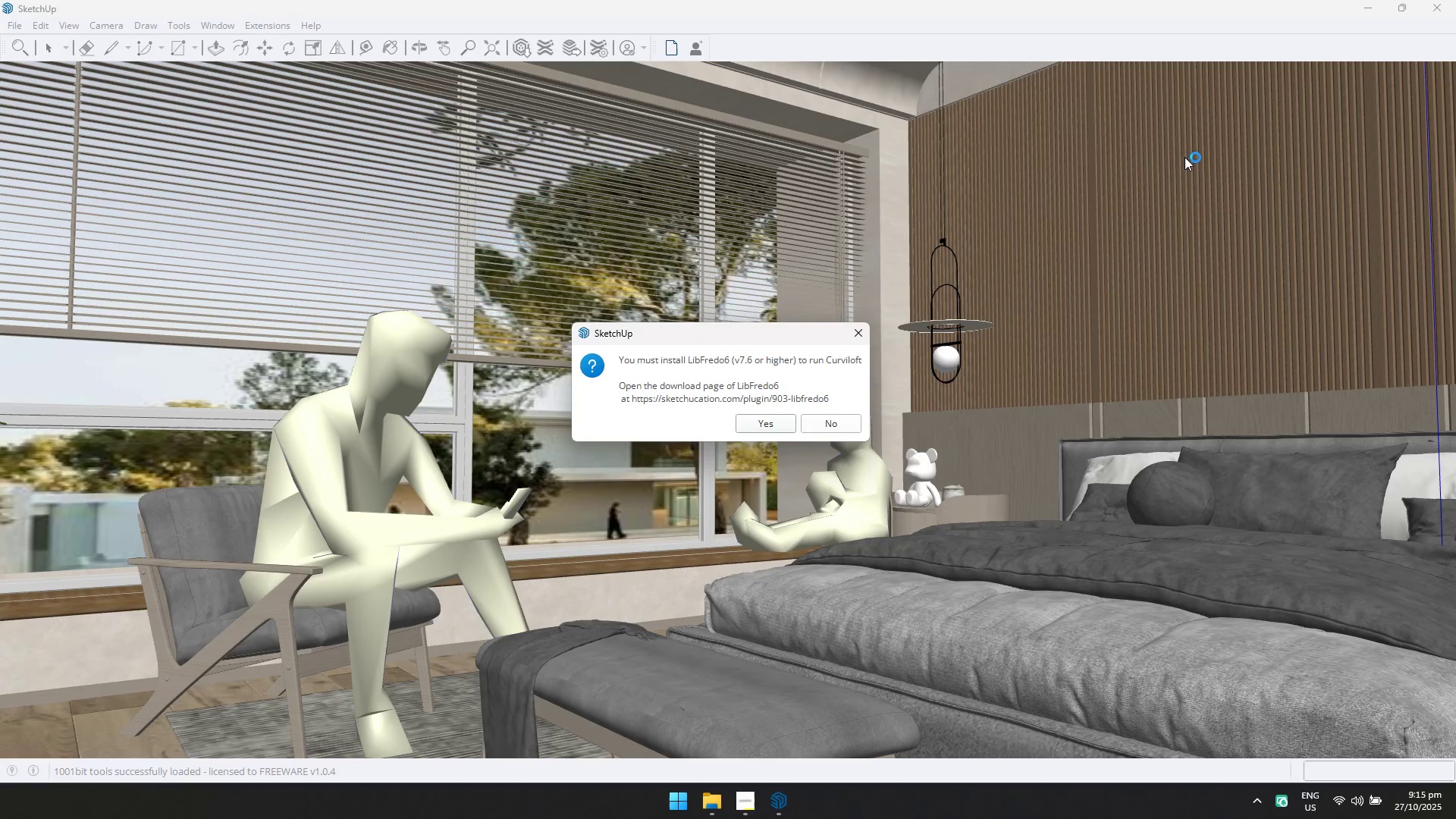 
wait(7.29)
 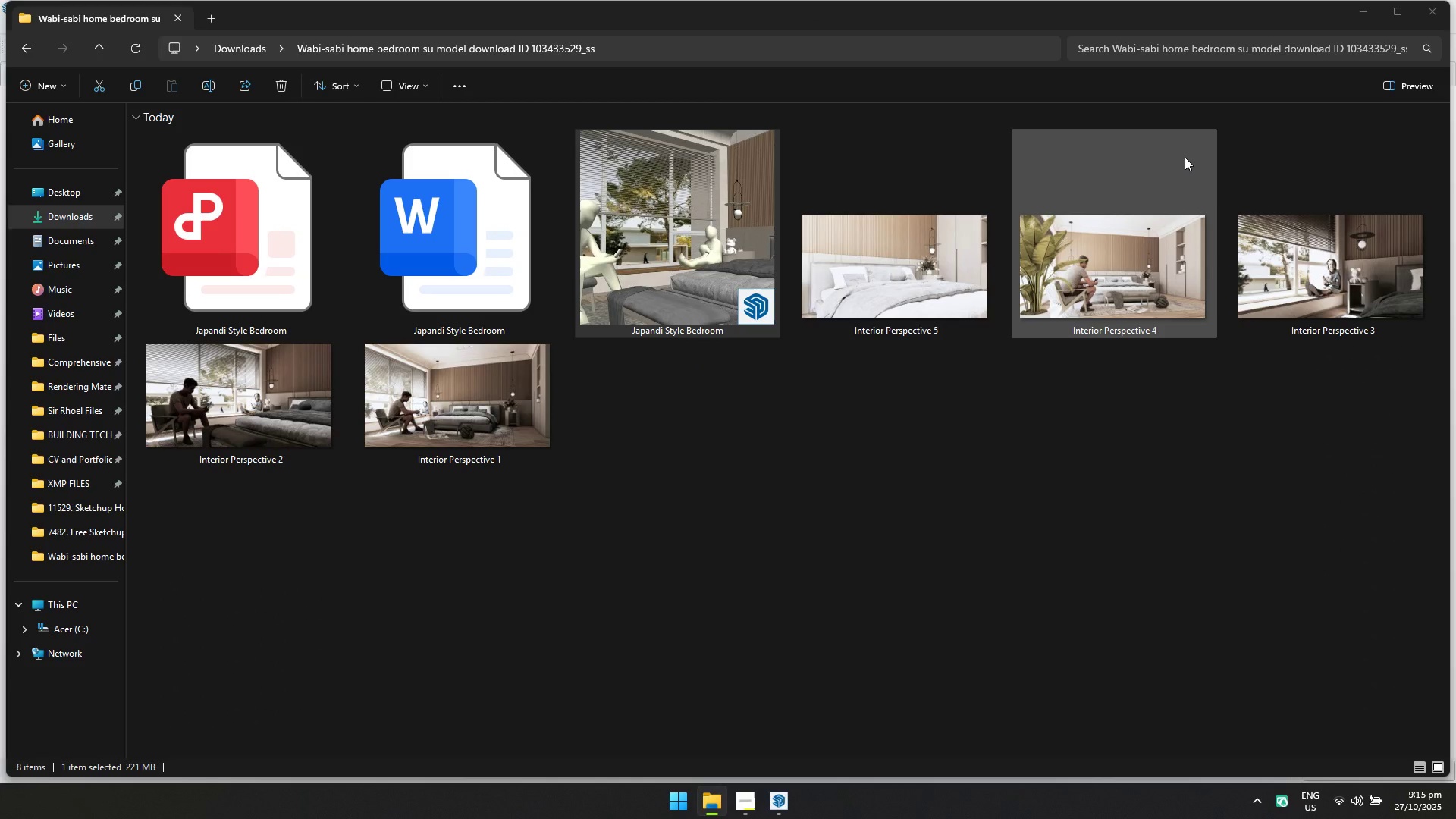 
key(Alt+AltLeft)
 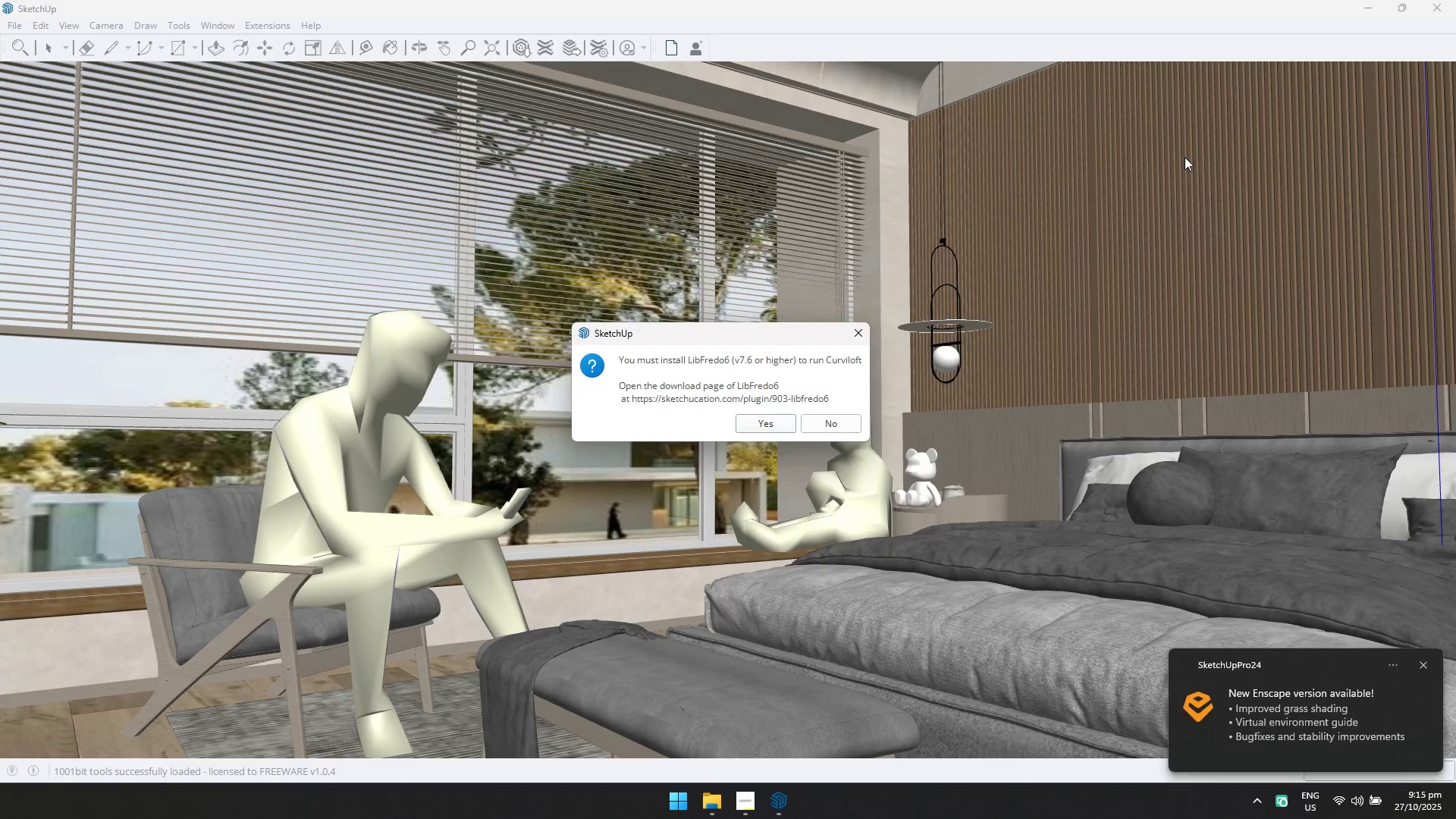 
key(Alt+Tab)
 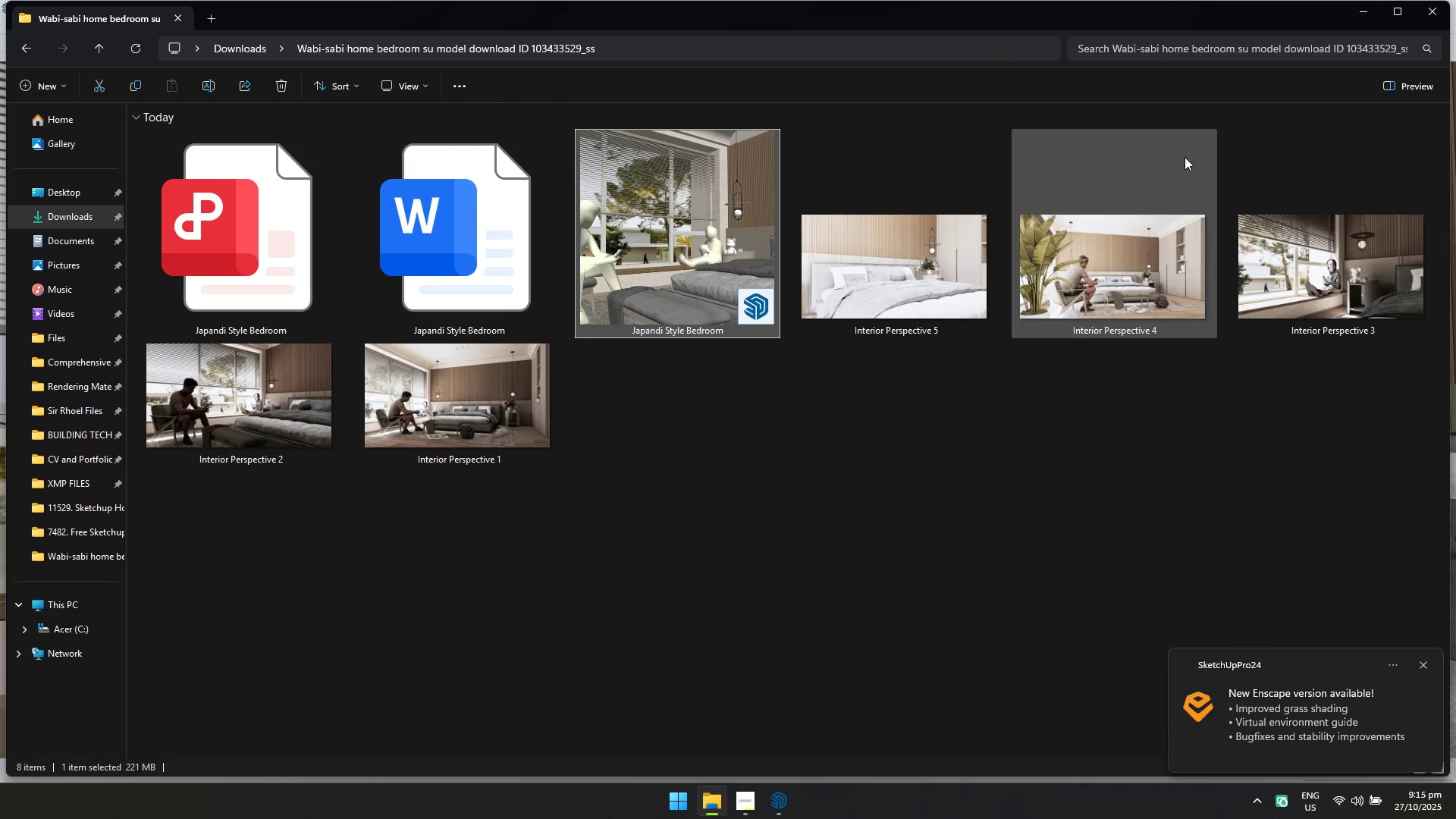 
key(Alt+AltLeft)
 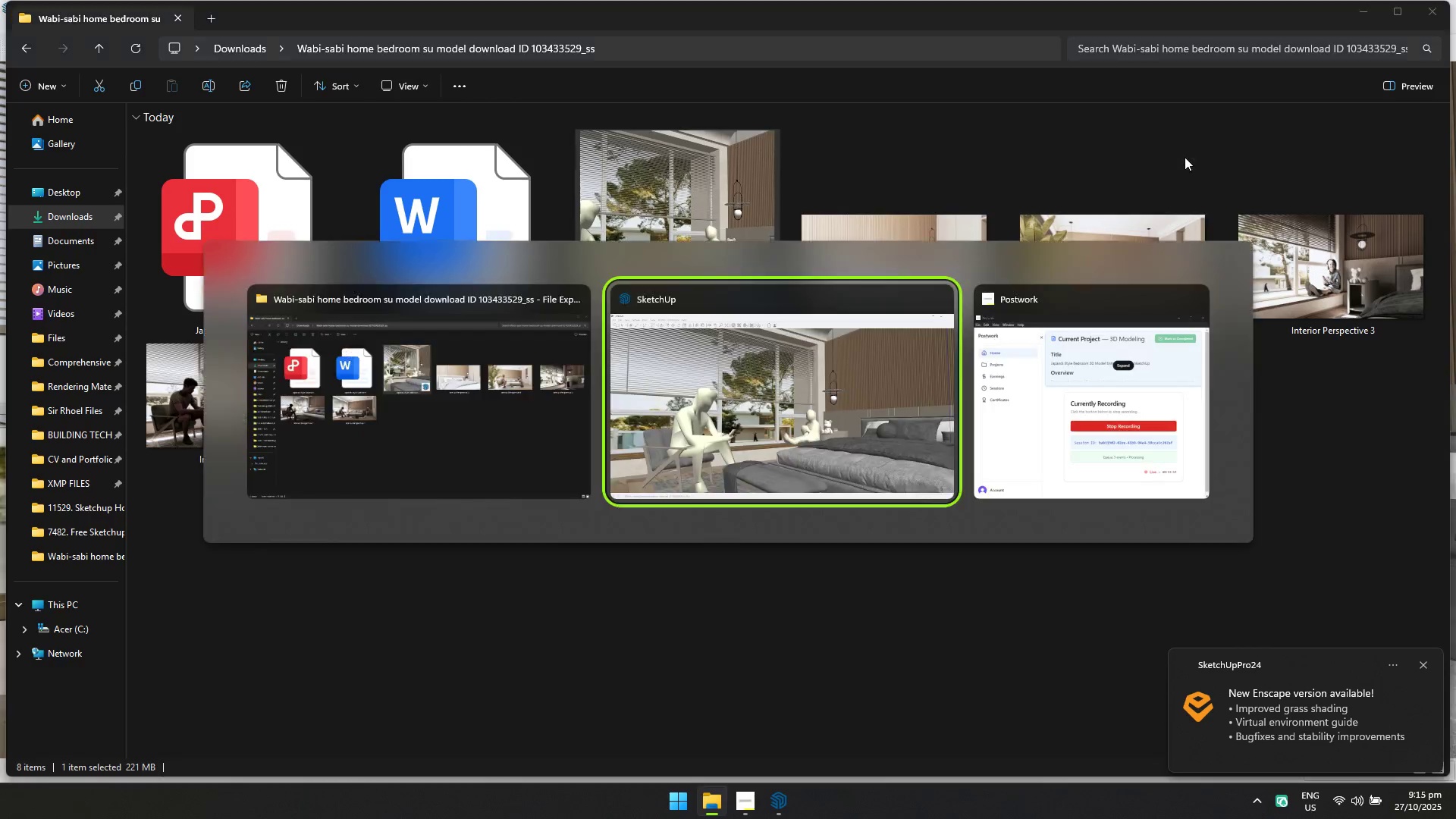 
key(Alt+Tab)
 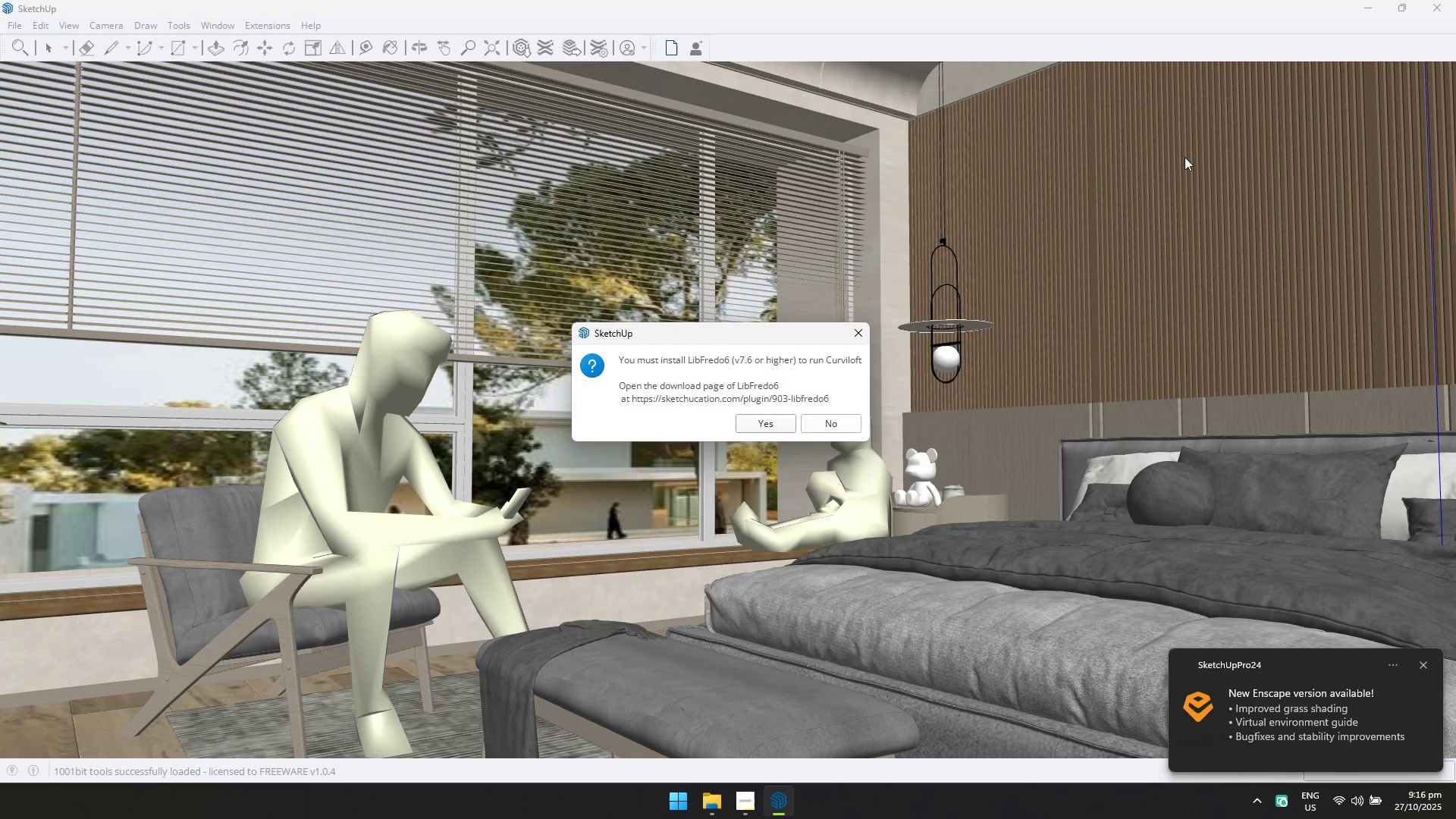 
wait(8.34)
 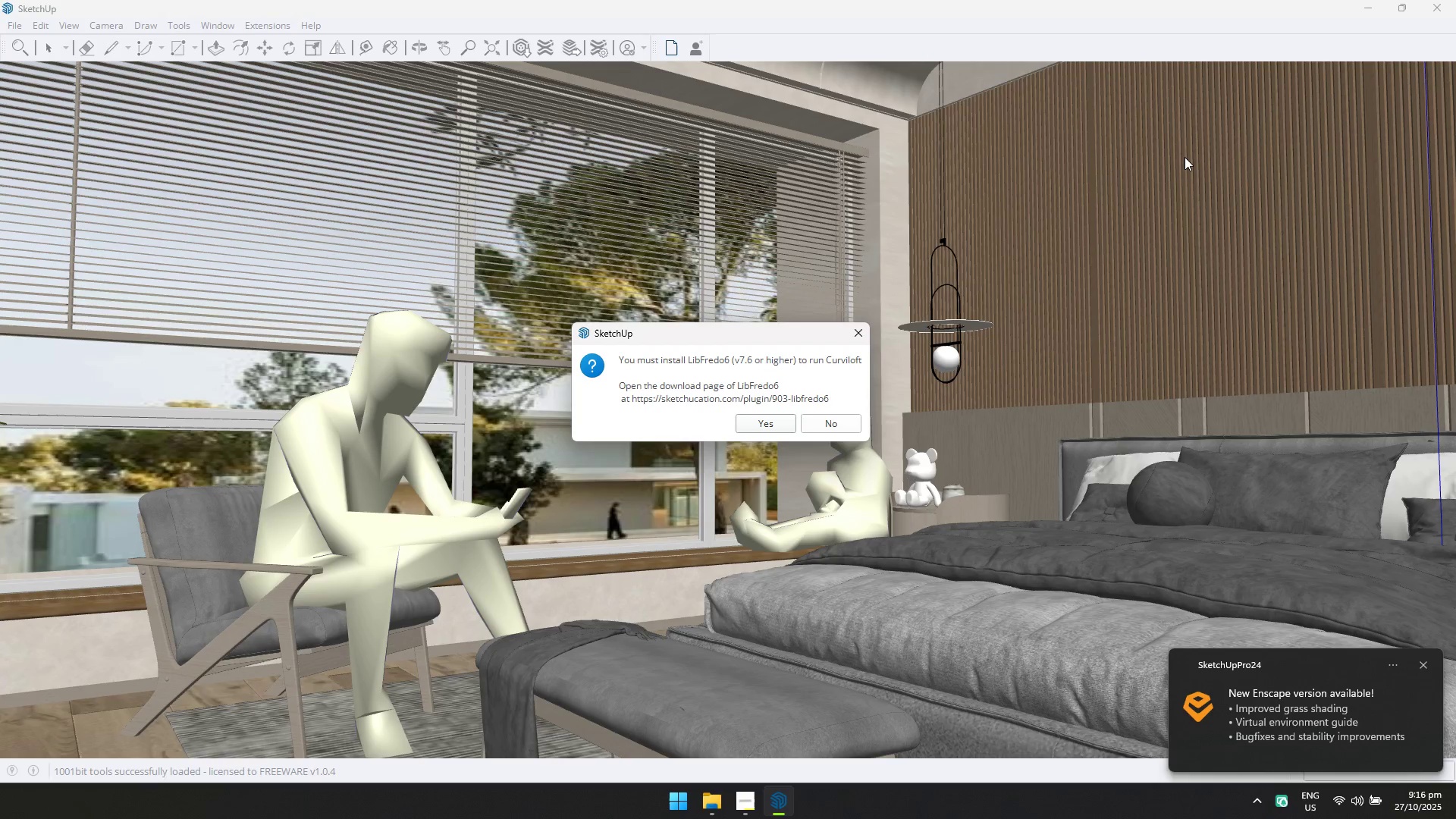 
key(Alt+AltLeft)
 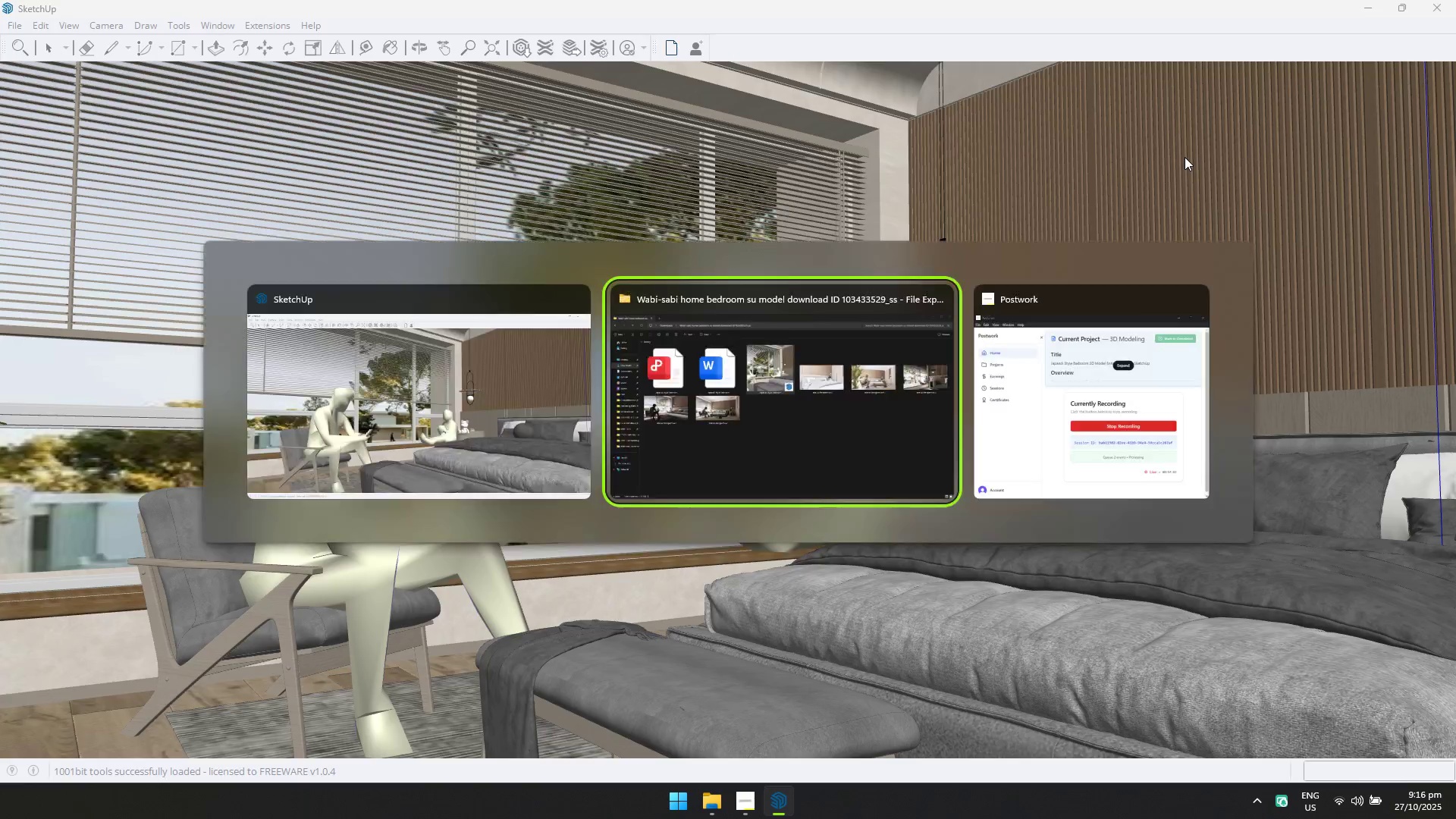 
key(Alt+Tab)
 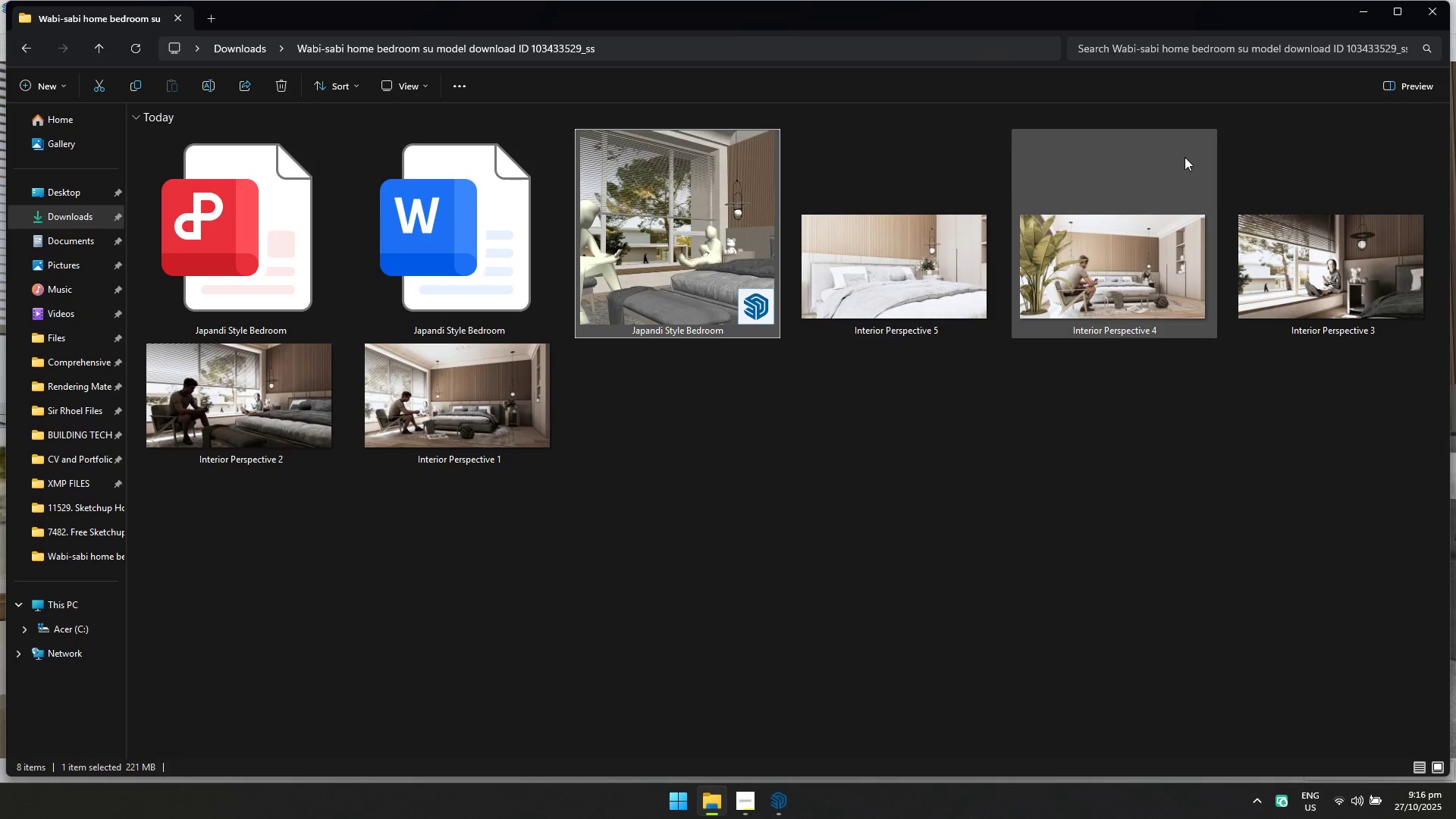 
key(Alt+AltLeft)
 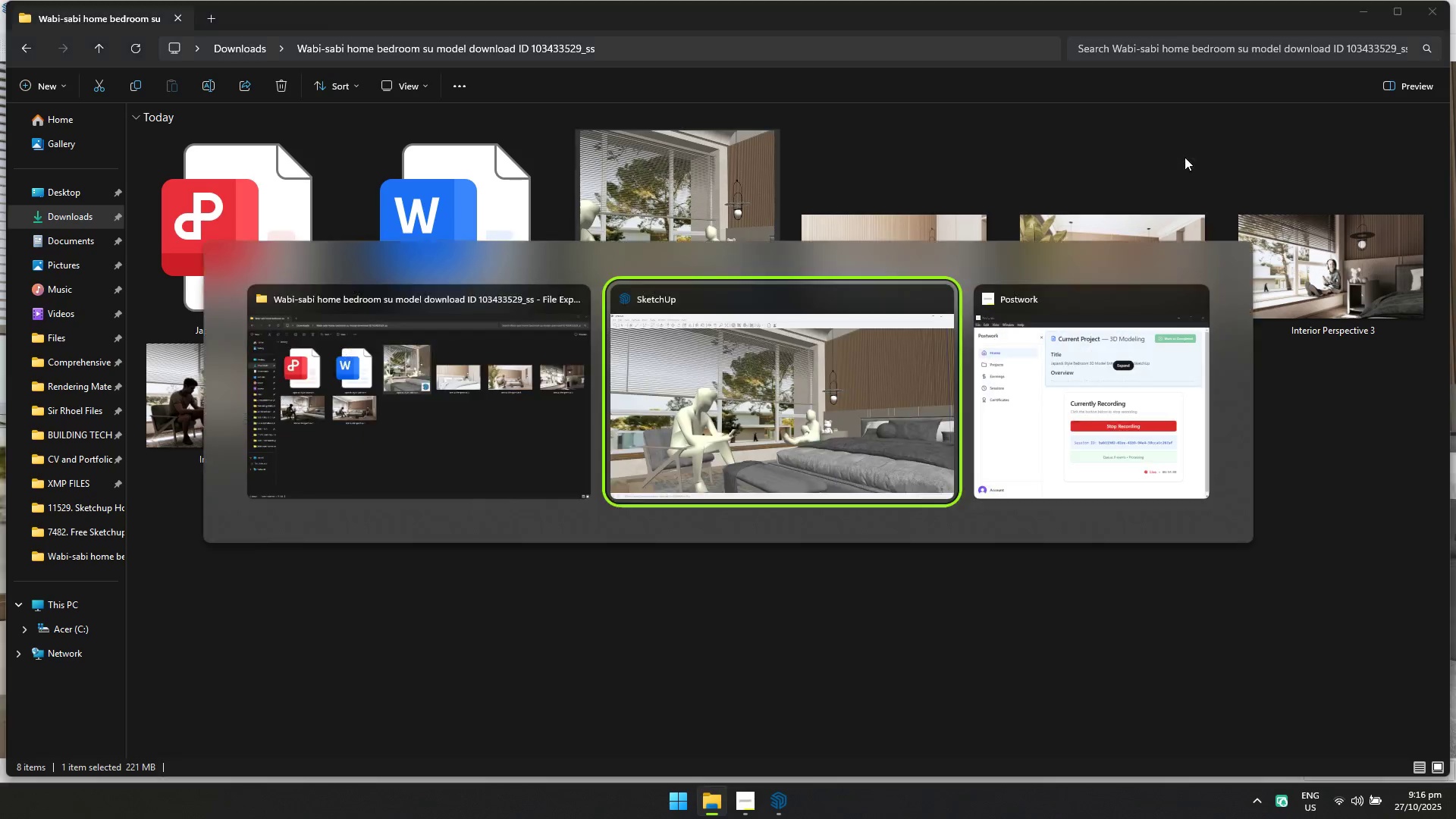 
key(Alt+Tab)
 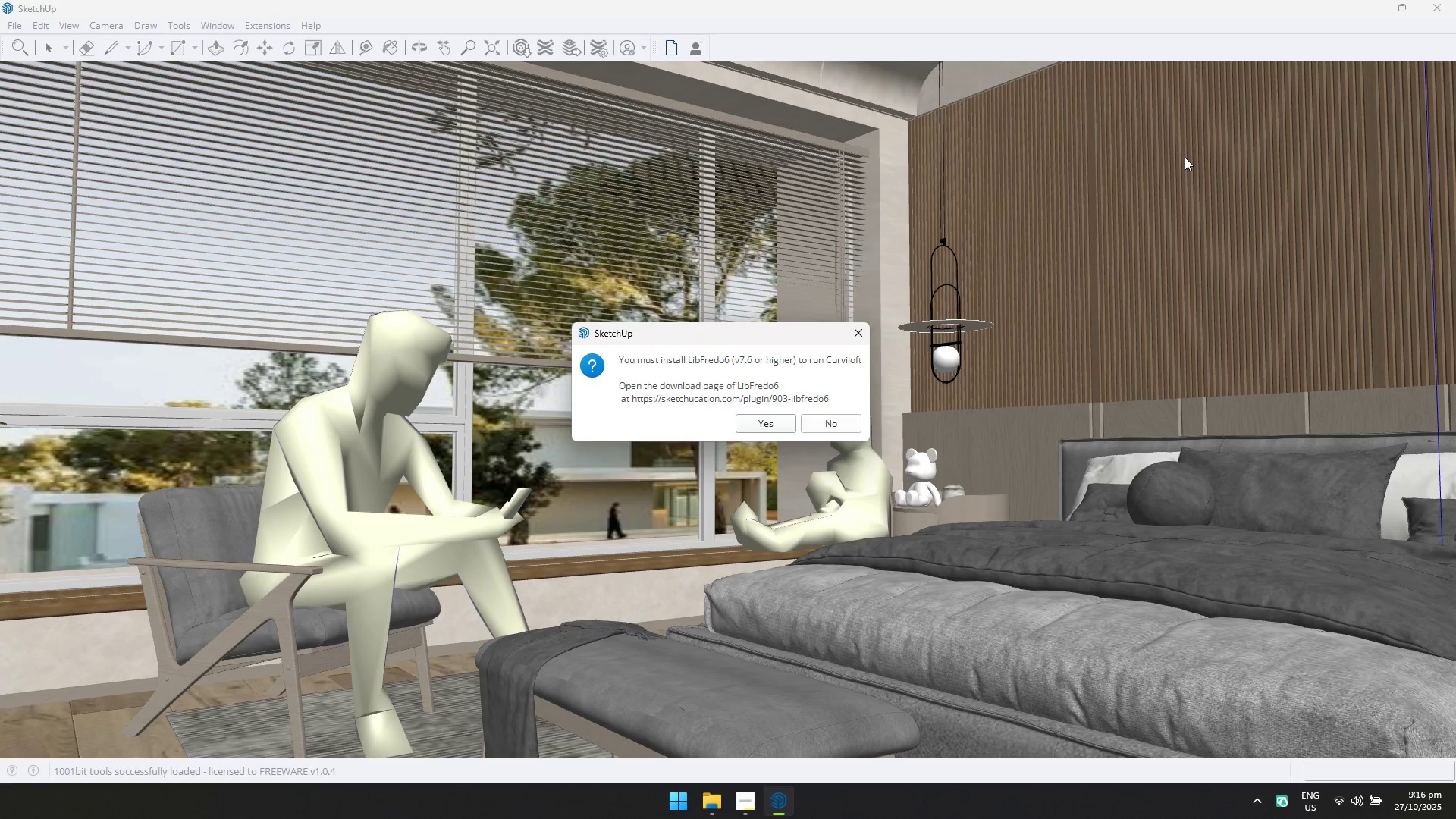 
key(Alt+AltLeft)
 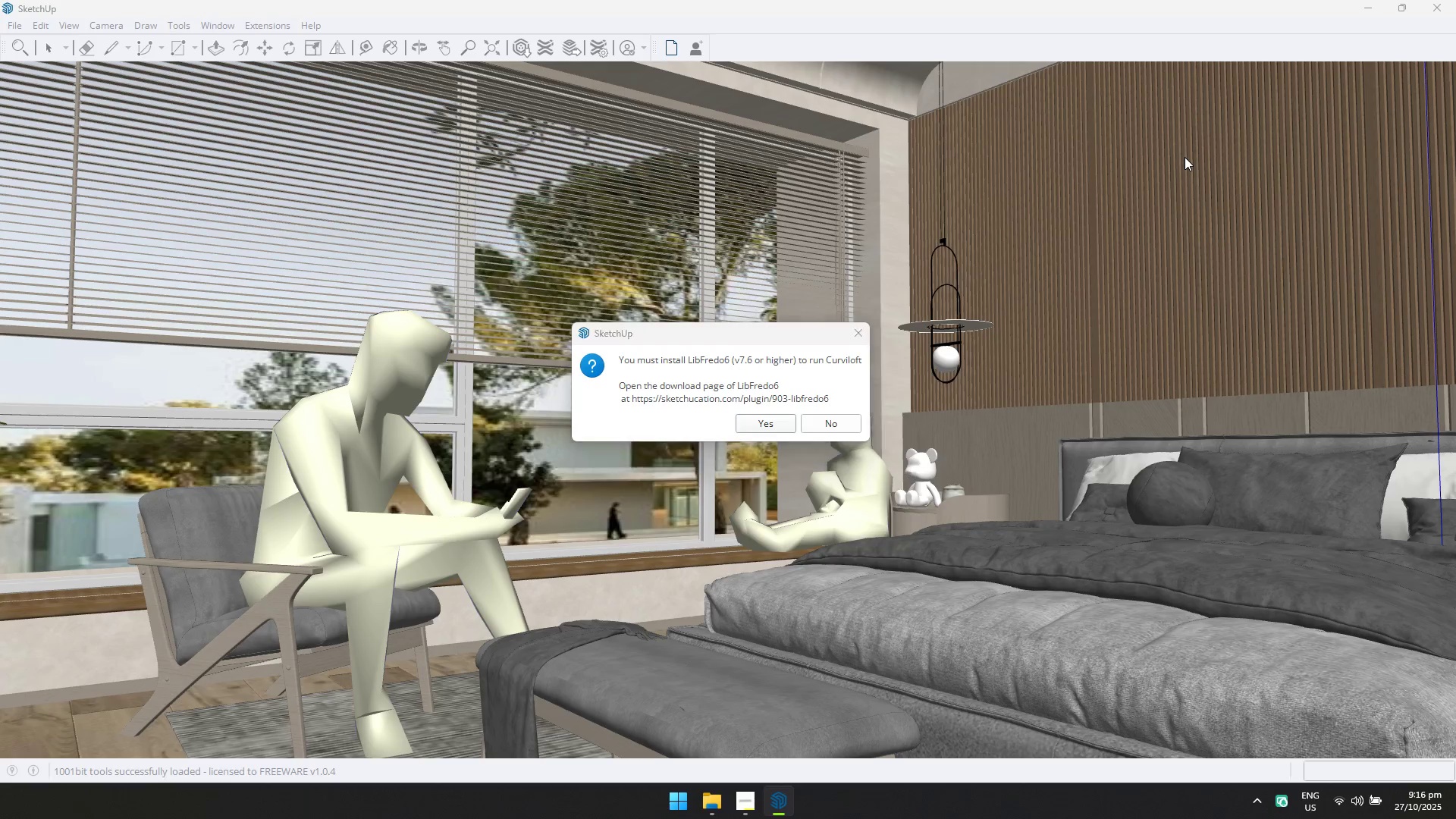 
key(Alt+Tab)
 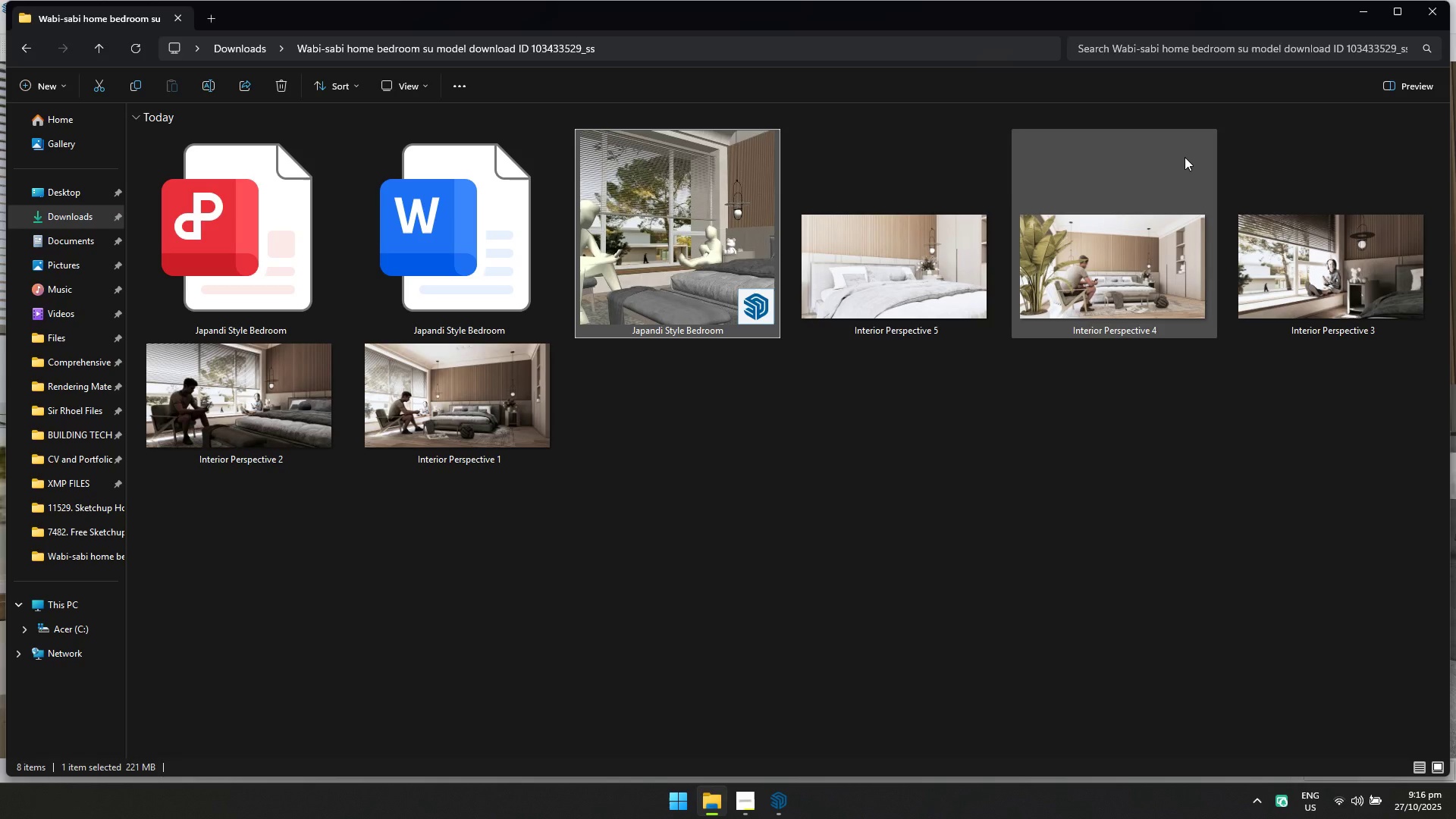 
key(Alt+AltLeft)
 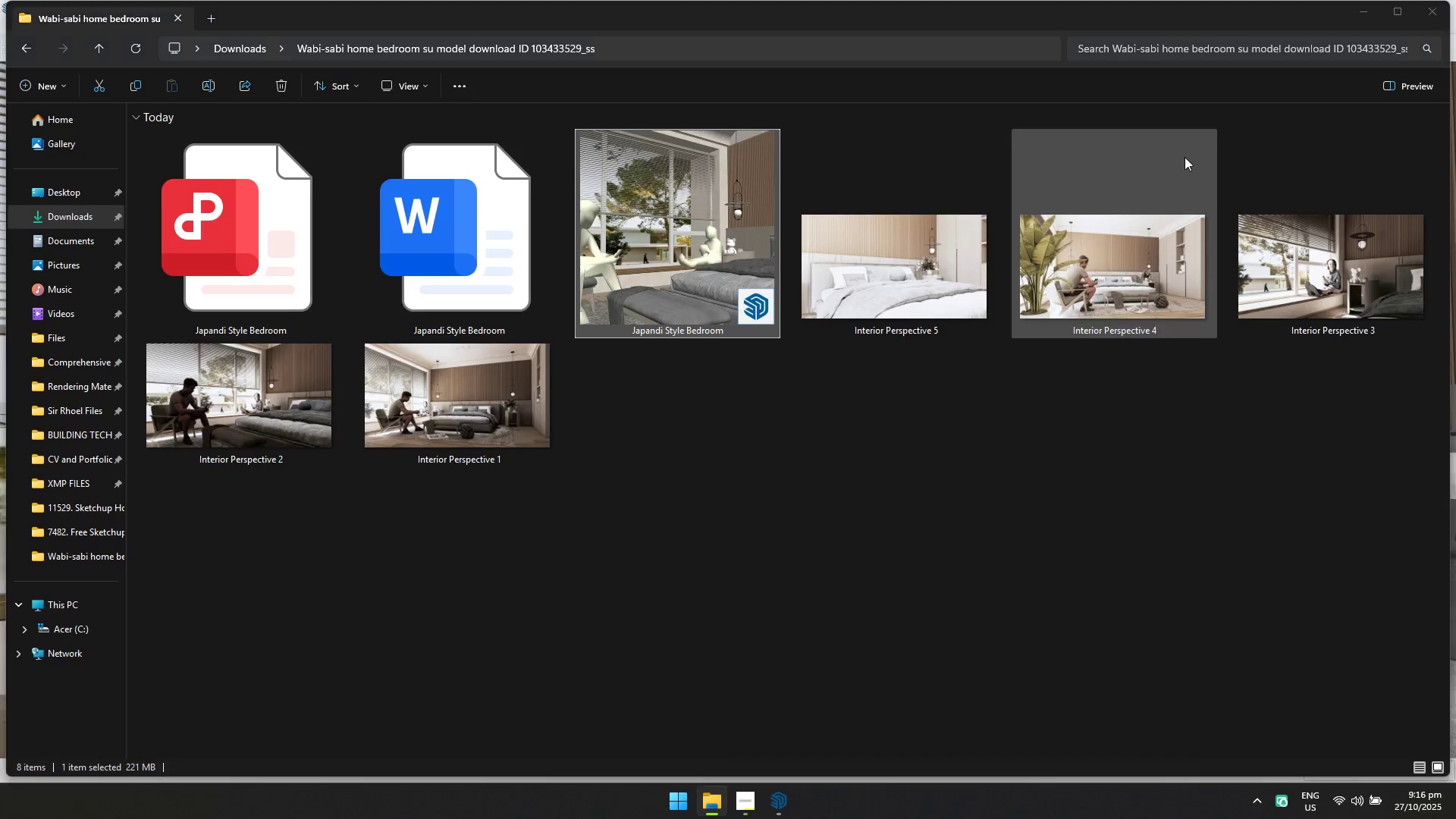 
key(Alt+Tab)
 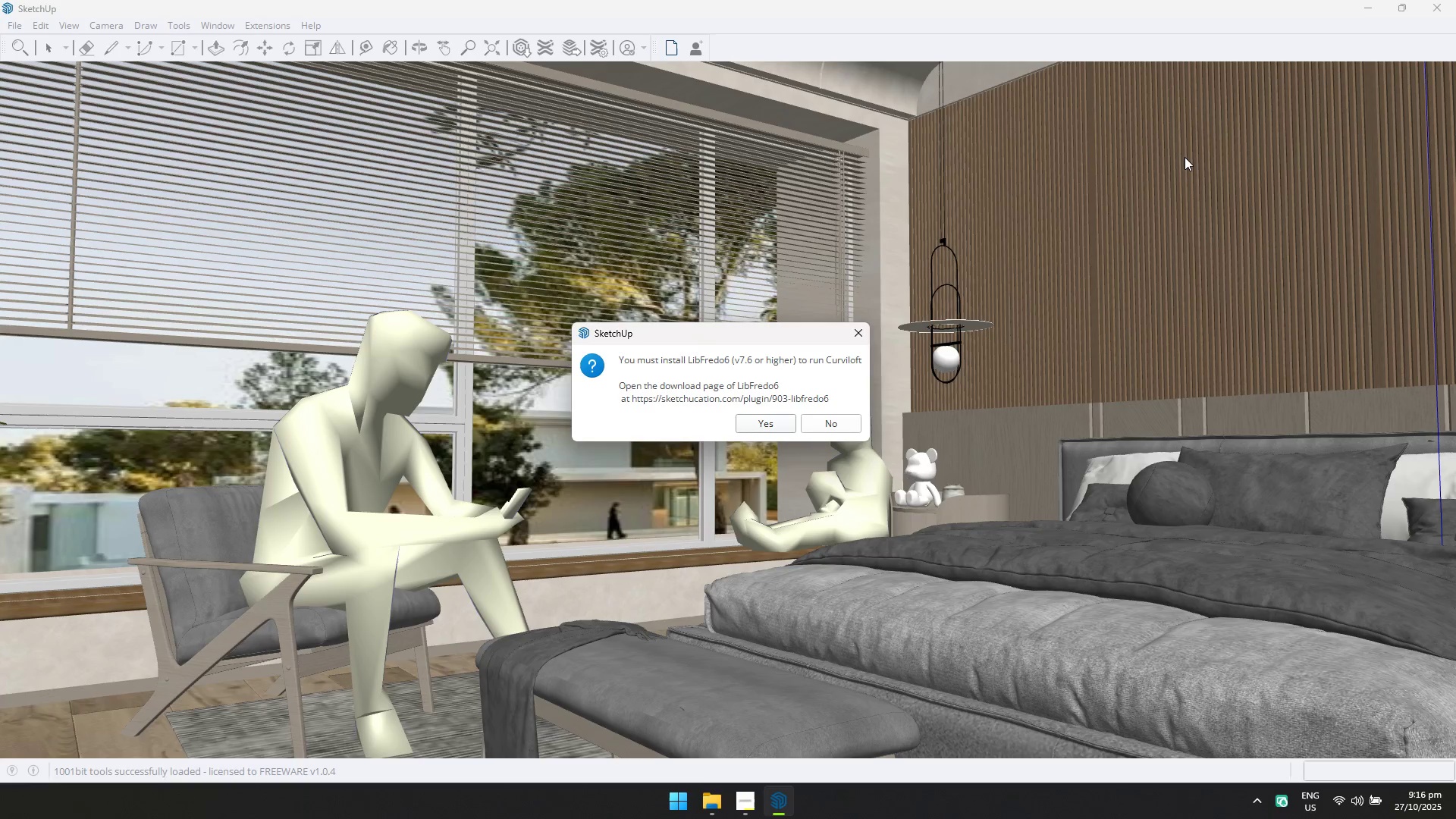 
key(Alt+AltLeft)
 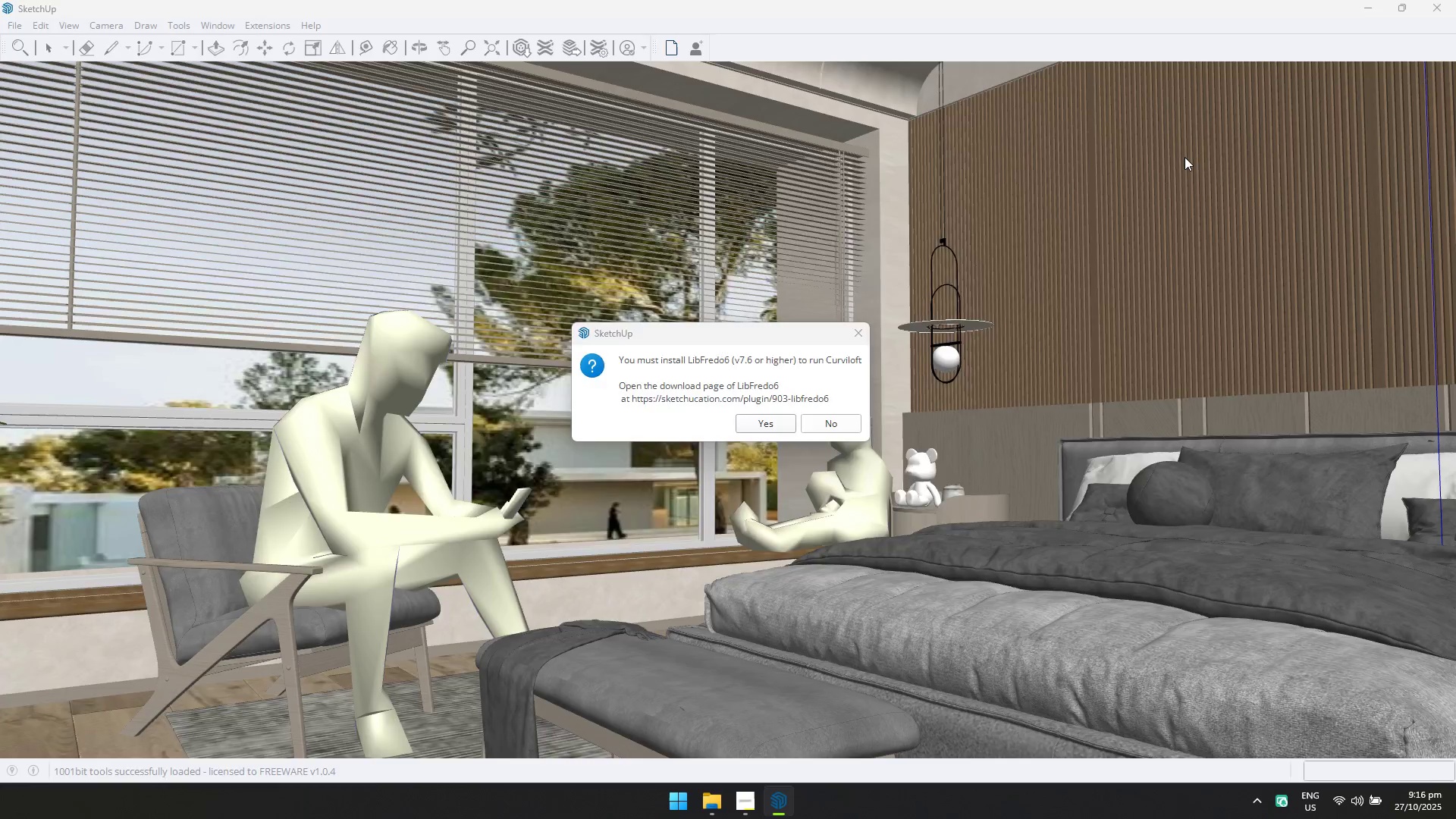 
key(Alt+Tab)
 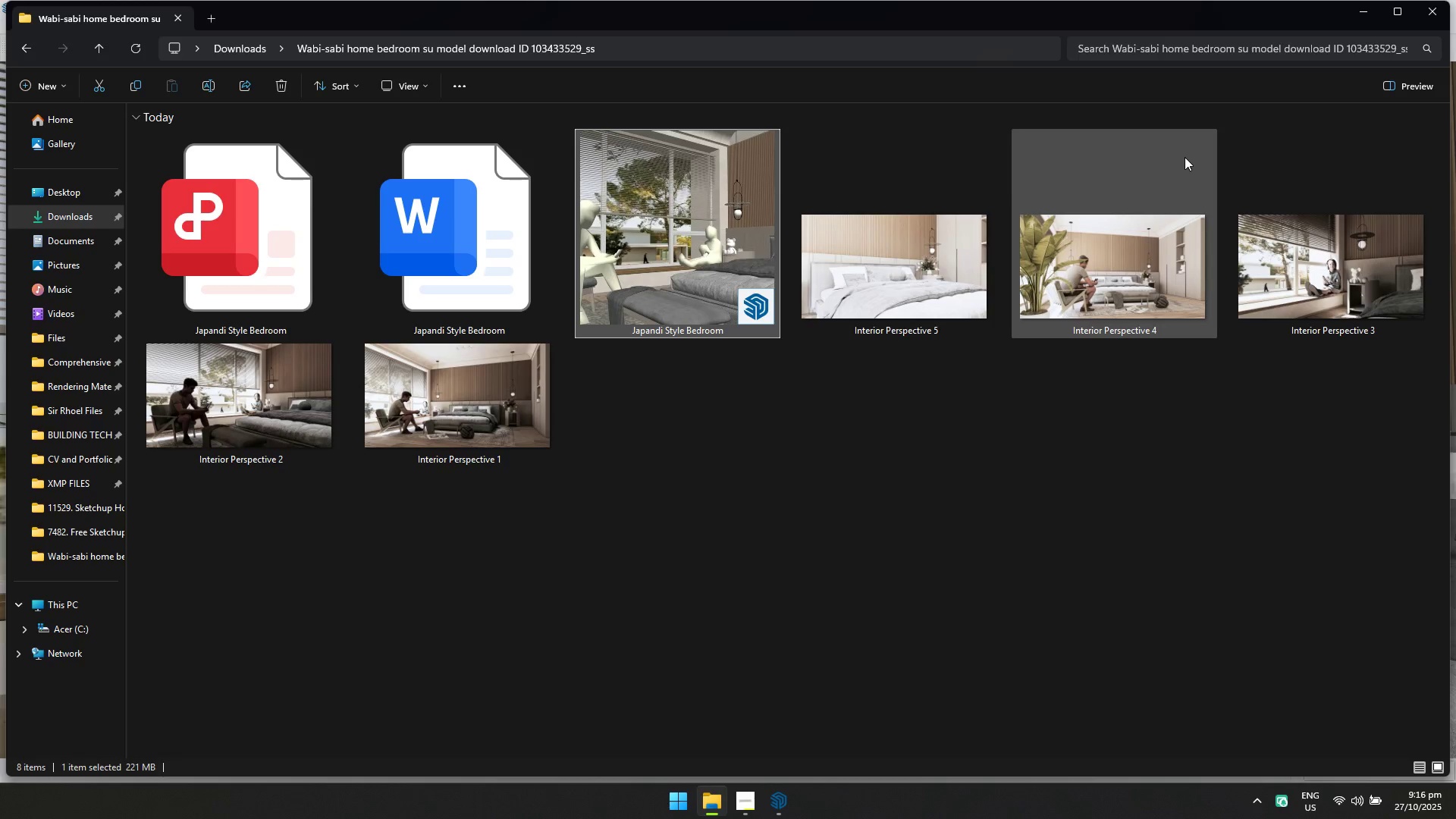 
key(Alt+AltLeft)
 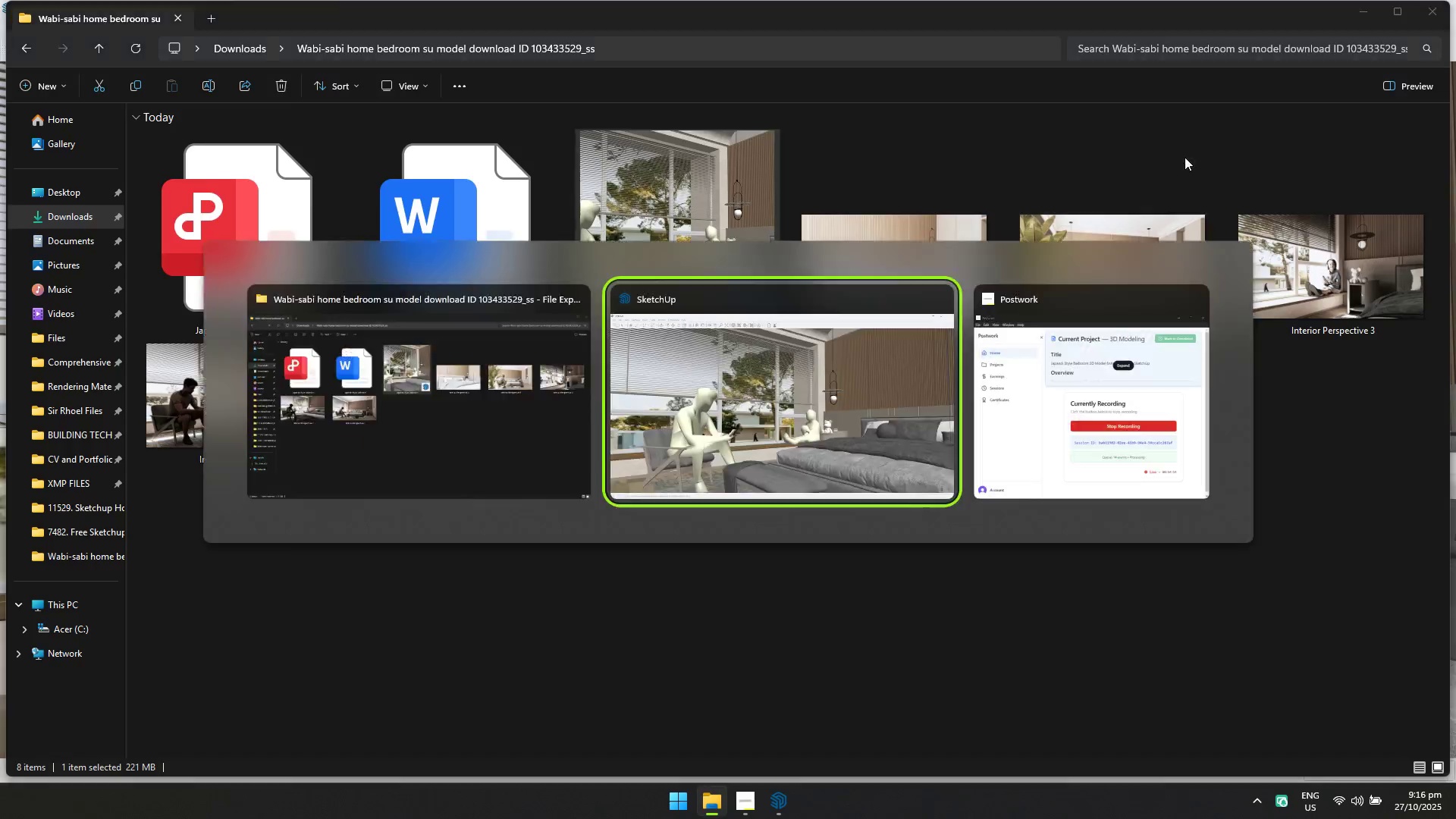 
key(Alt+Tab)
 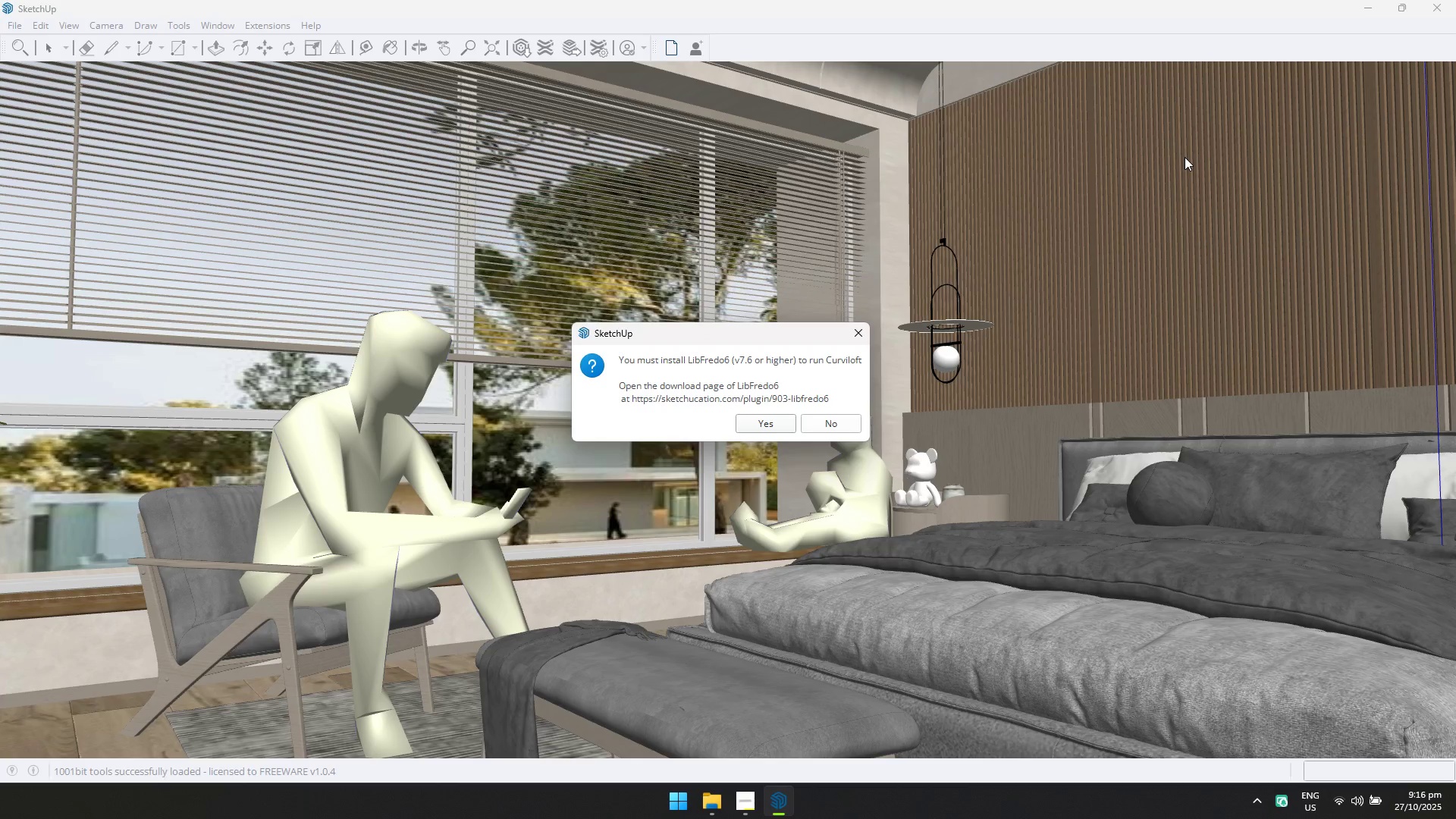 
wait(11.96)
 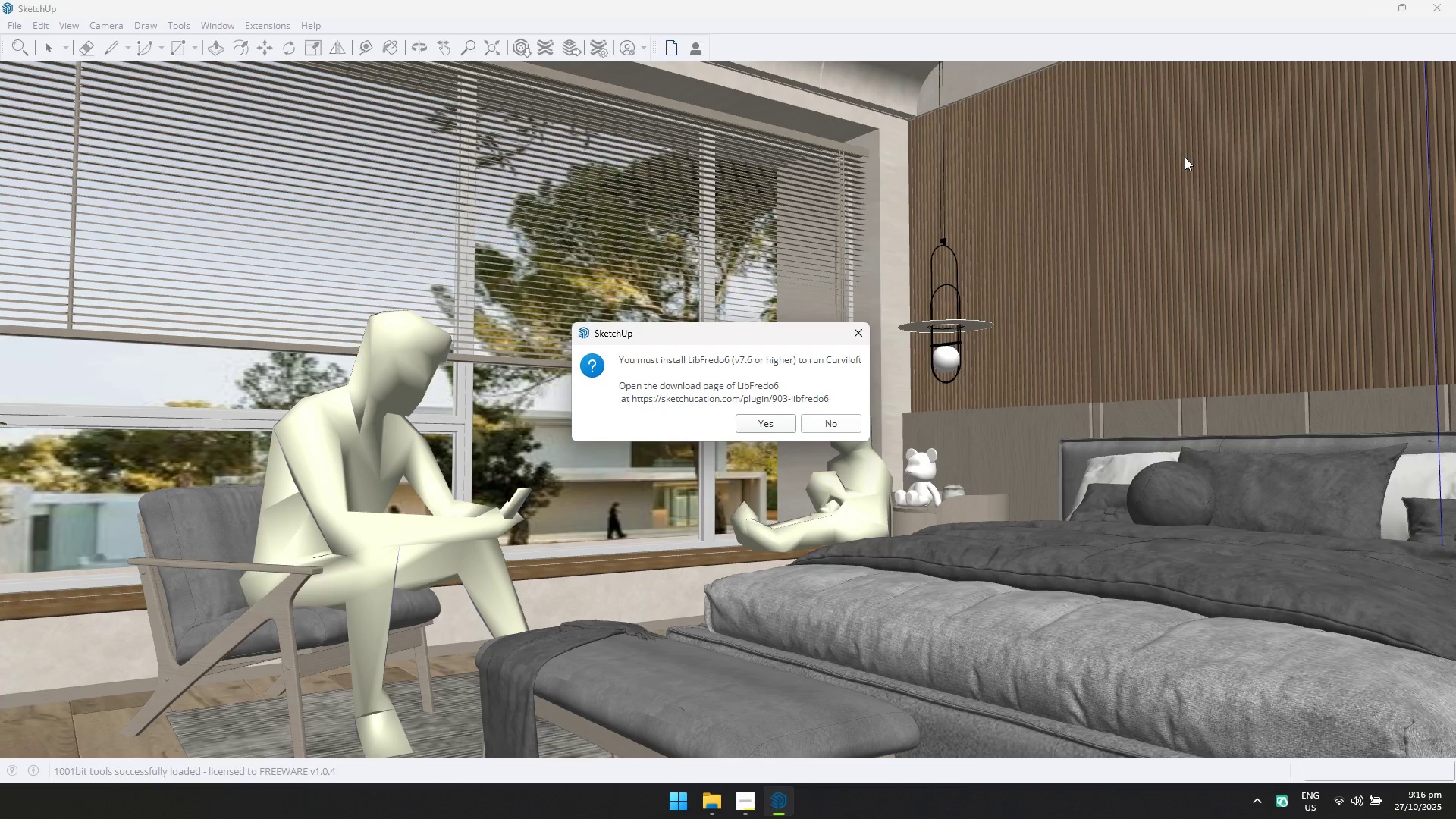 
left_click([866, 329])
 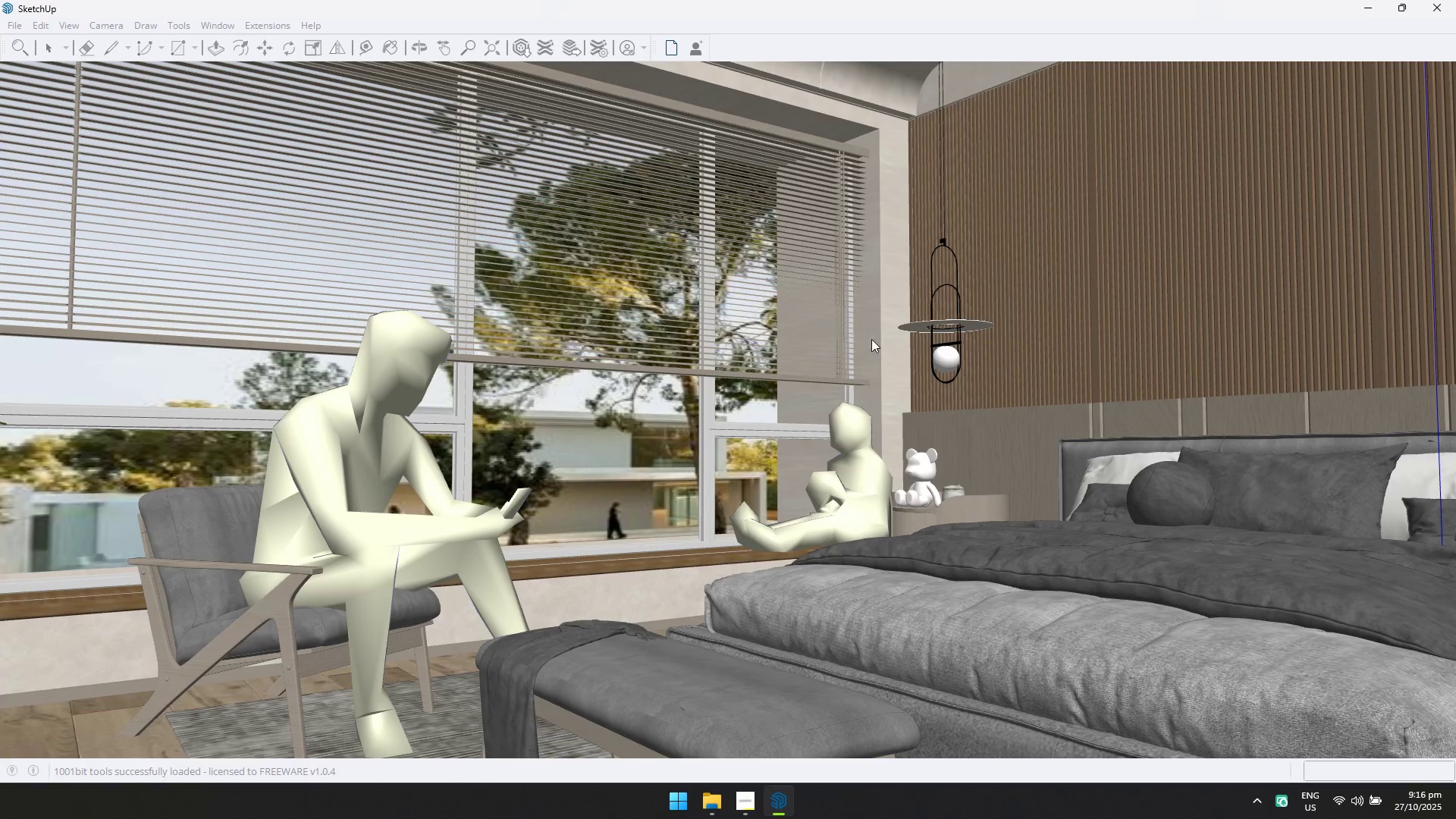 
scroll: coordinate [765, 533], scroll_direction: up, amount: 10.0
 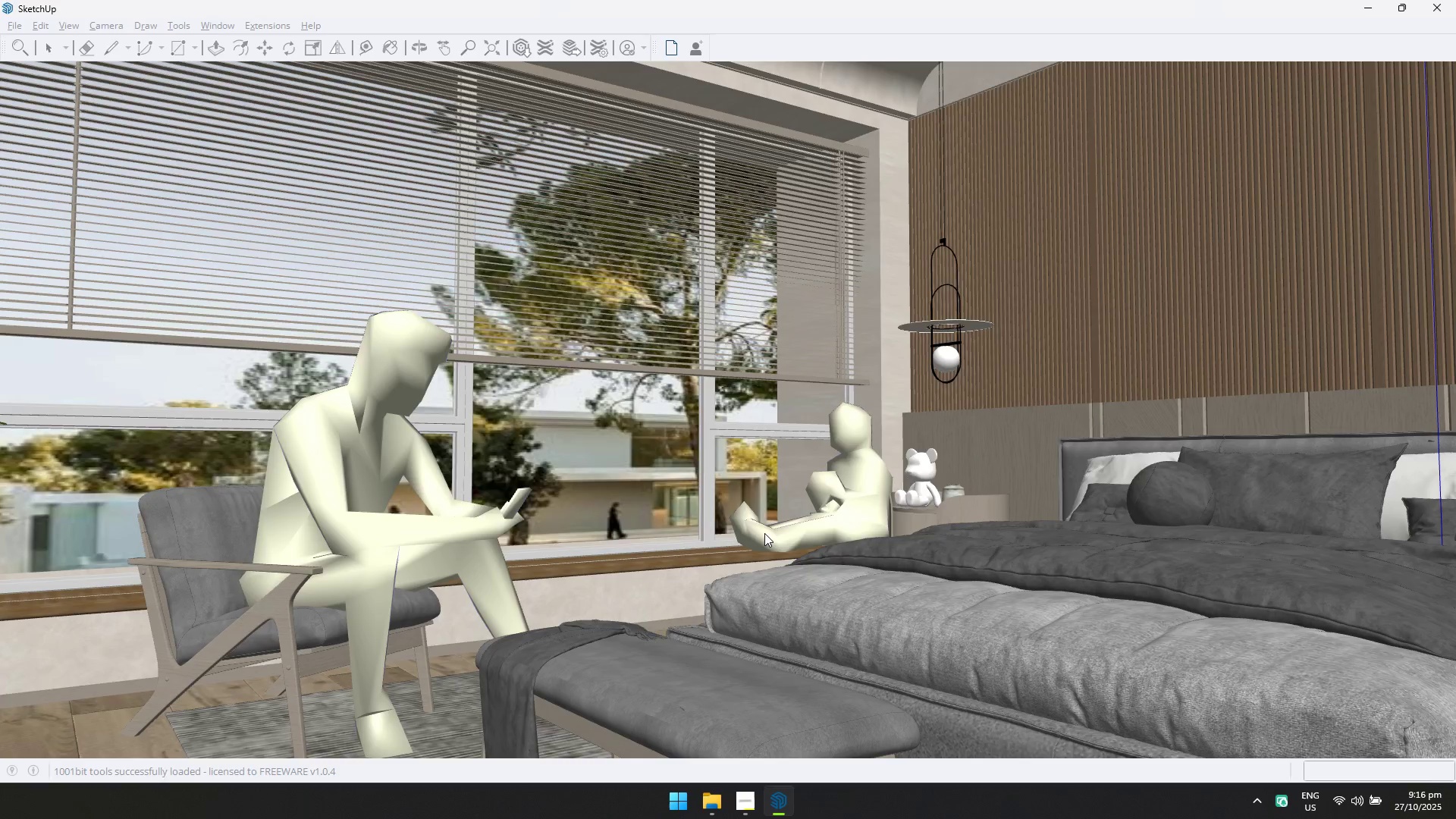 
key(Alt+AltLeft)
 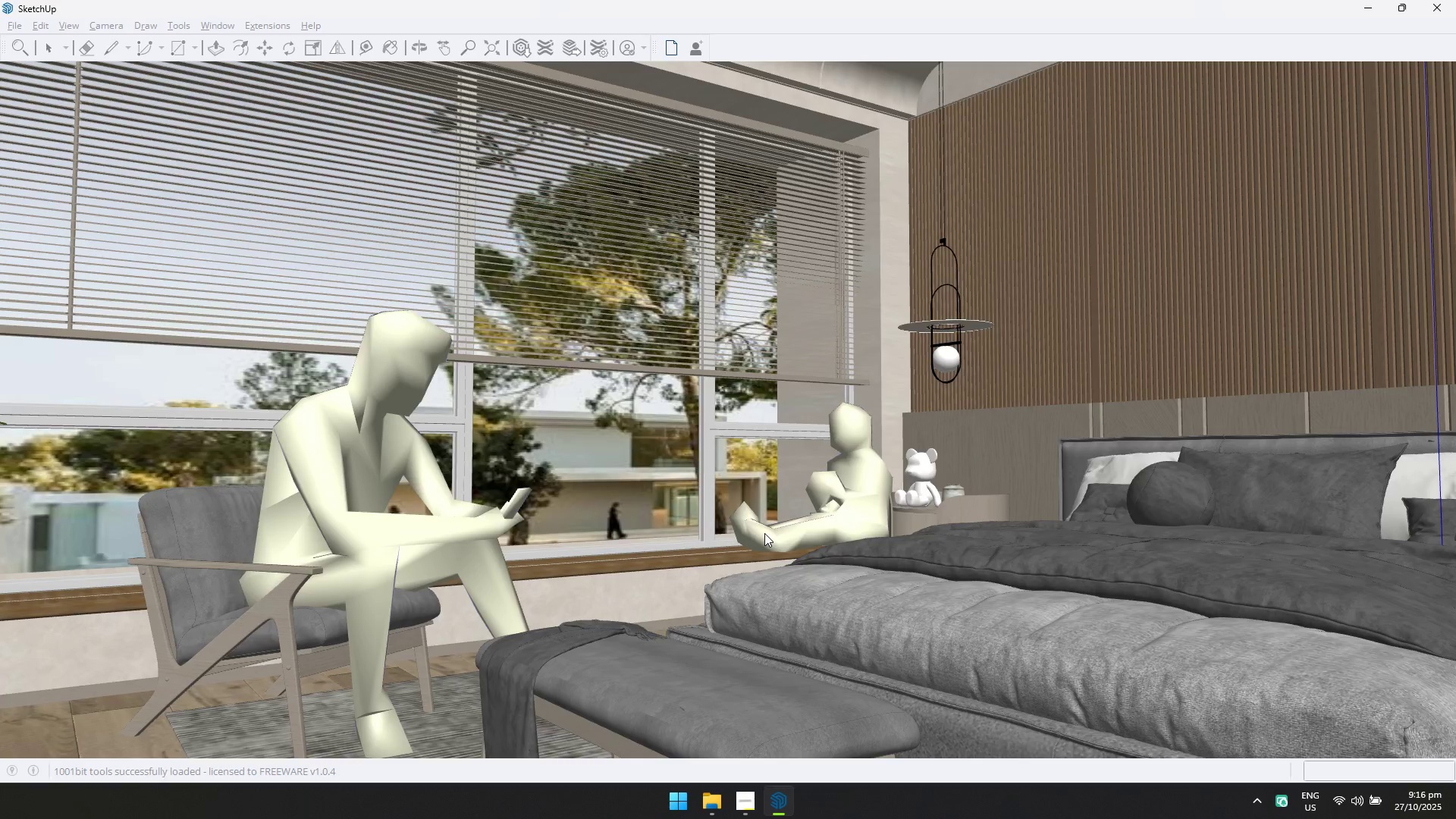 
key(Alt+Tab)
 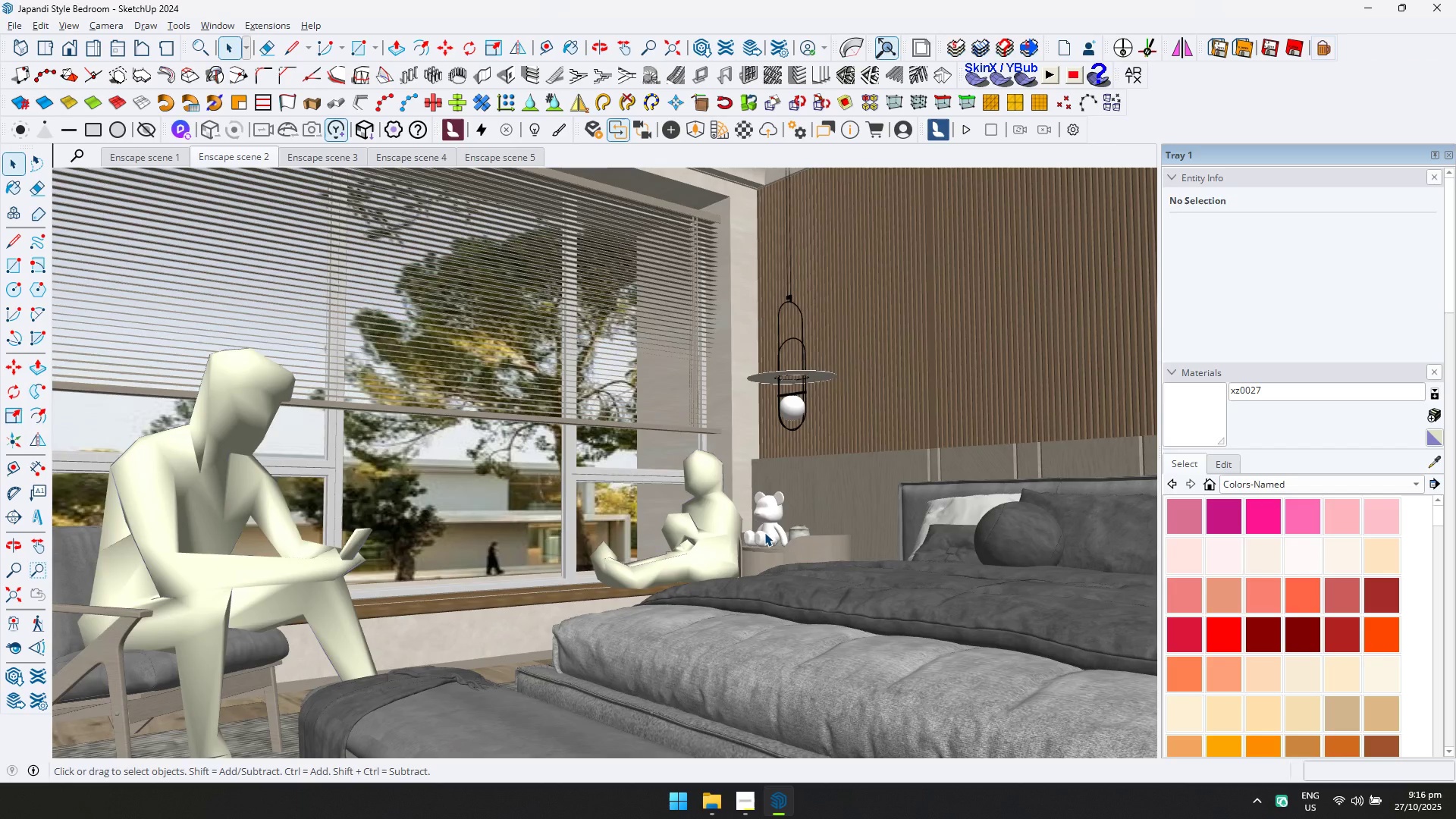 
scroll: coordinate [764, 526], scroll_direction: up, amount: 4.0
 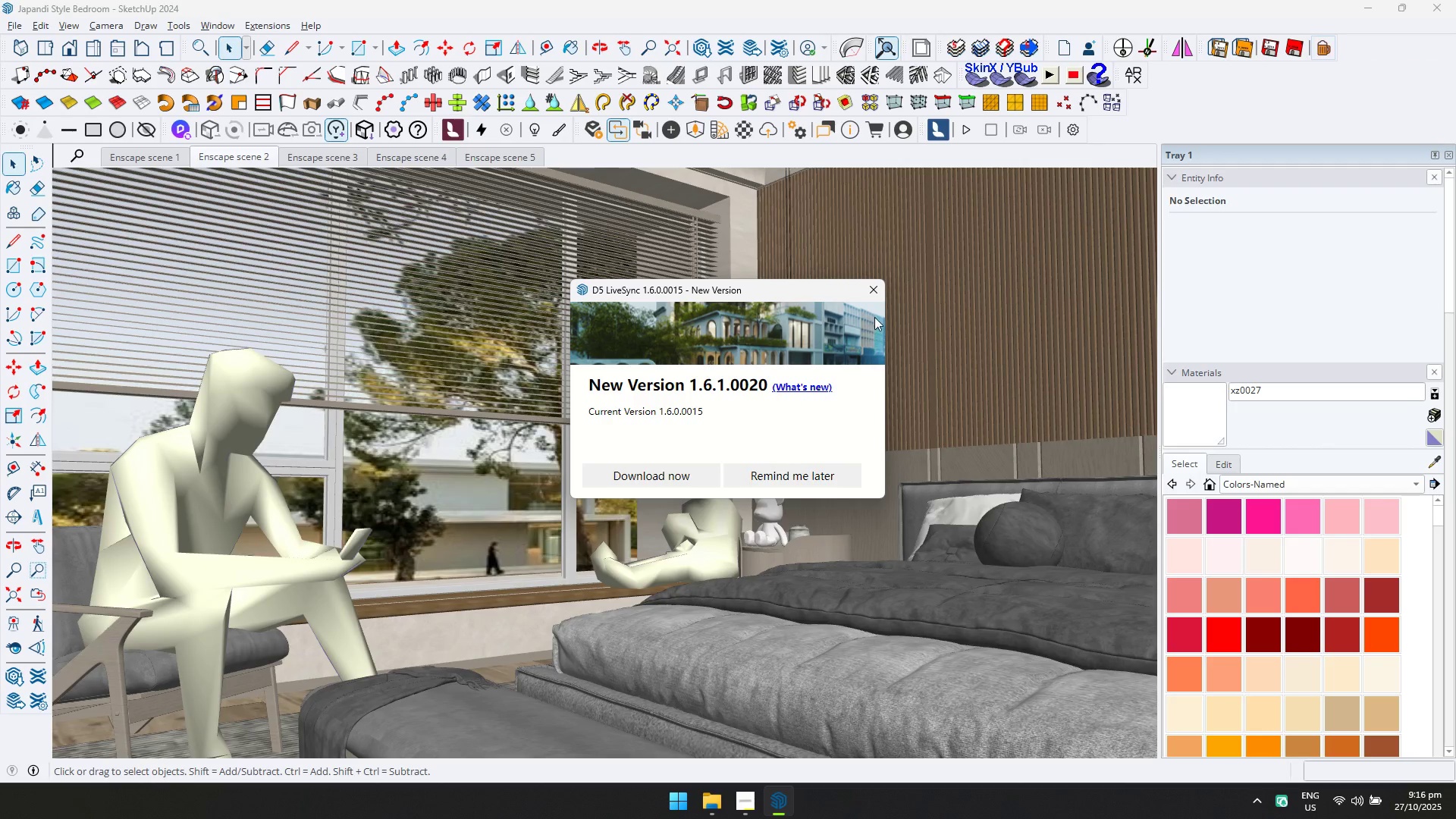 
left_click([871, 292])
 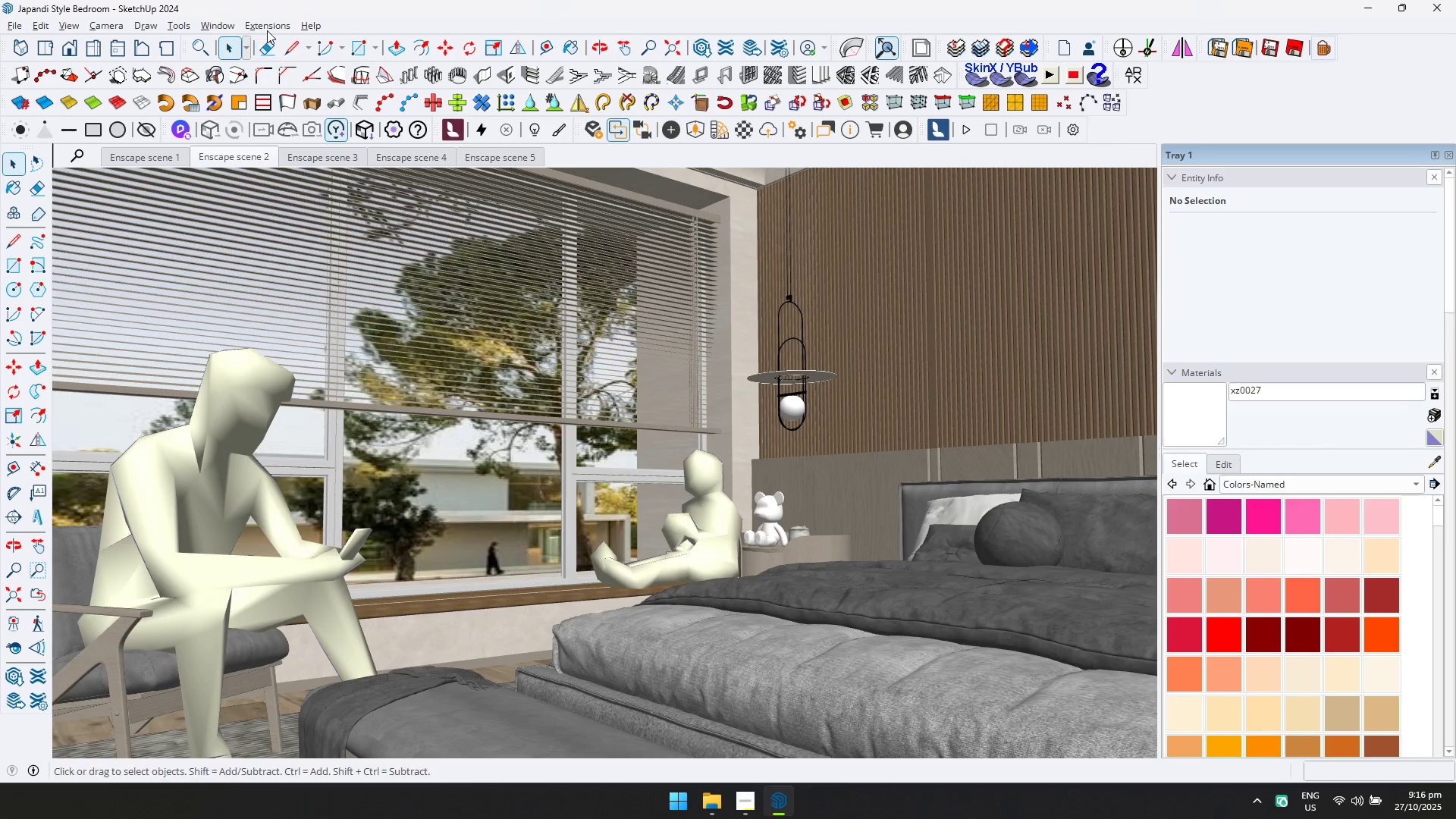 
left_click([267, 30])
 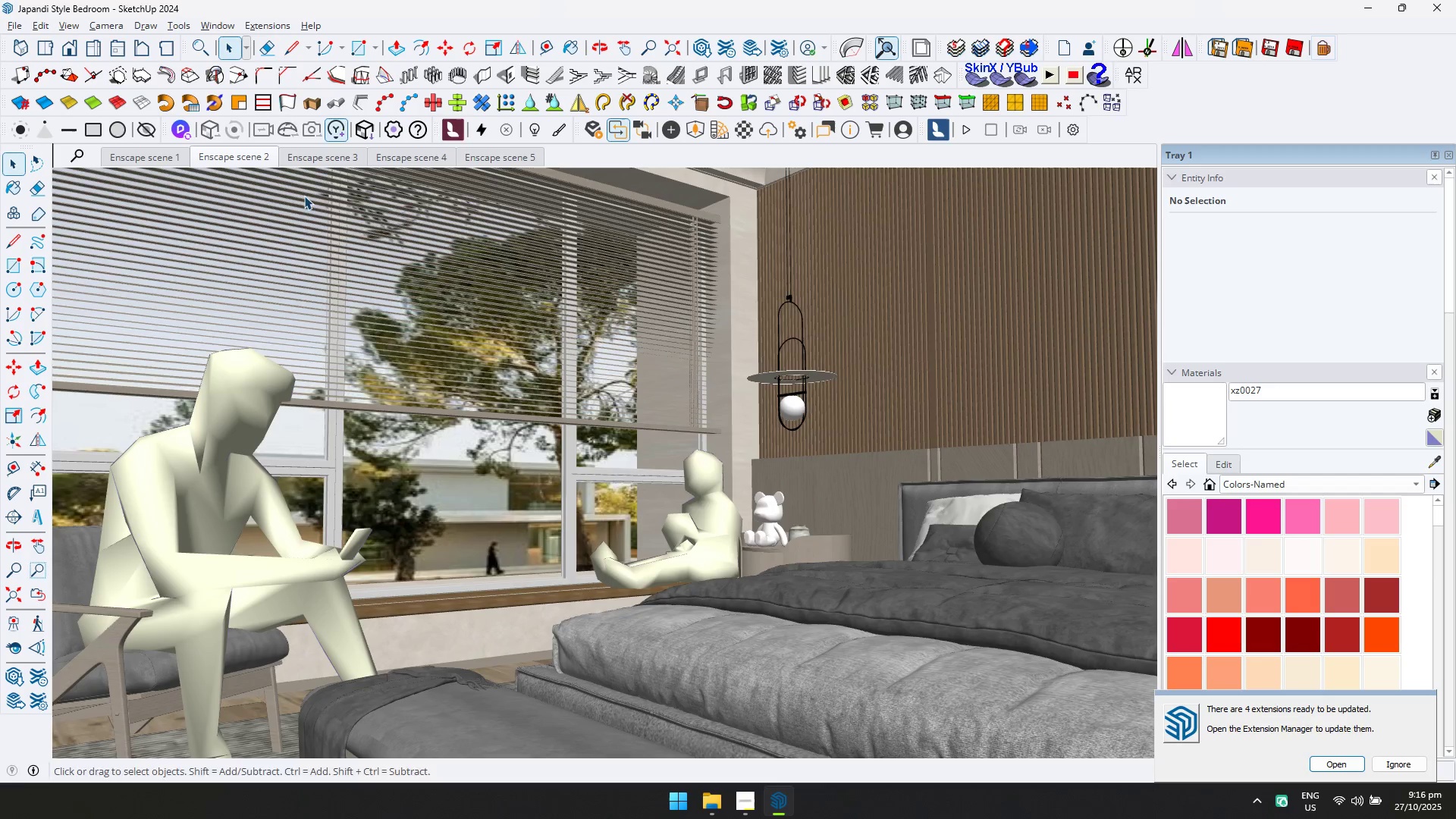 
left_click([271, 30])
 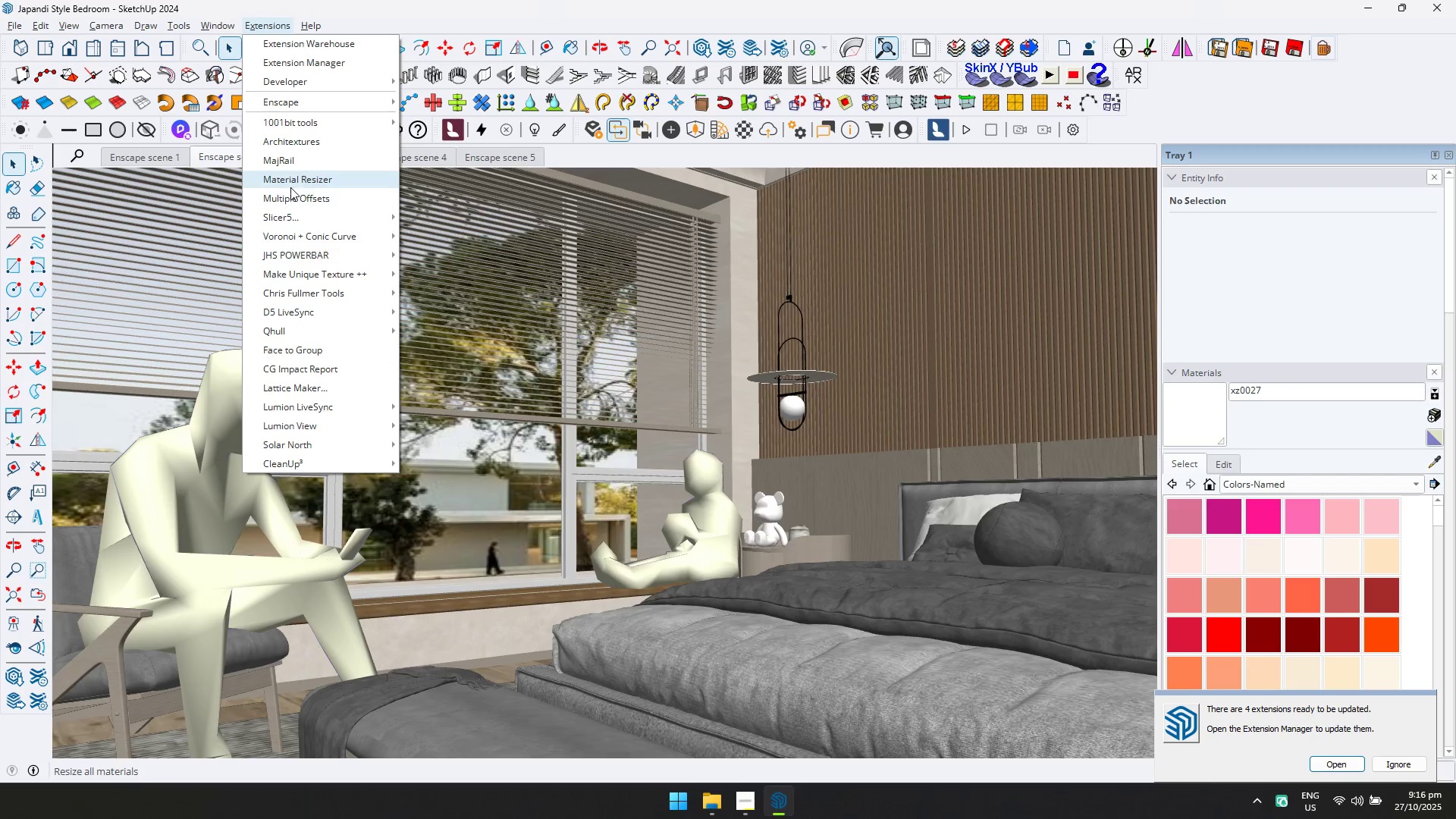 
left_click([290, 184])
 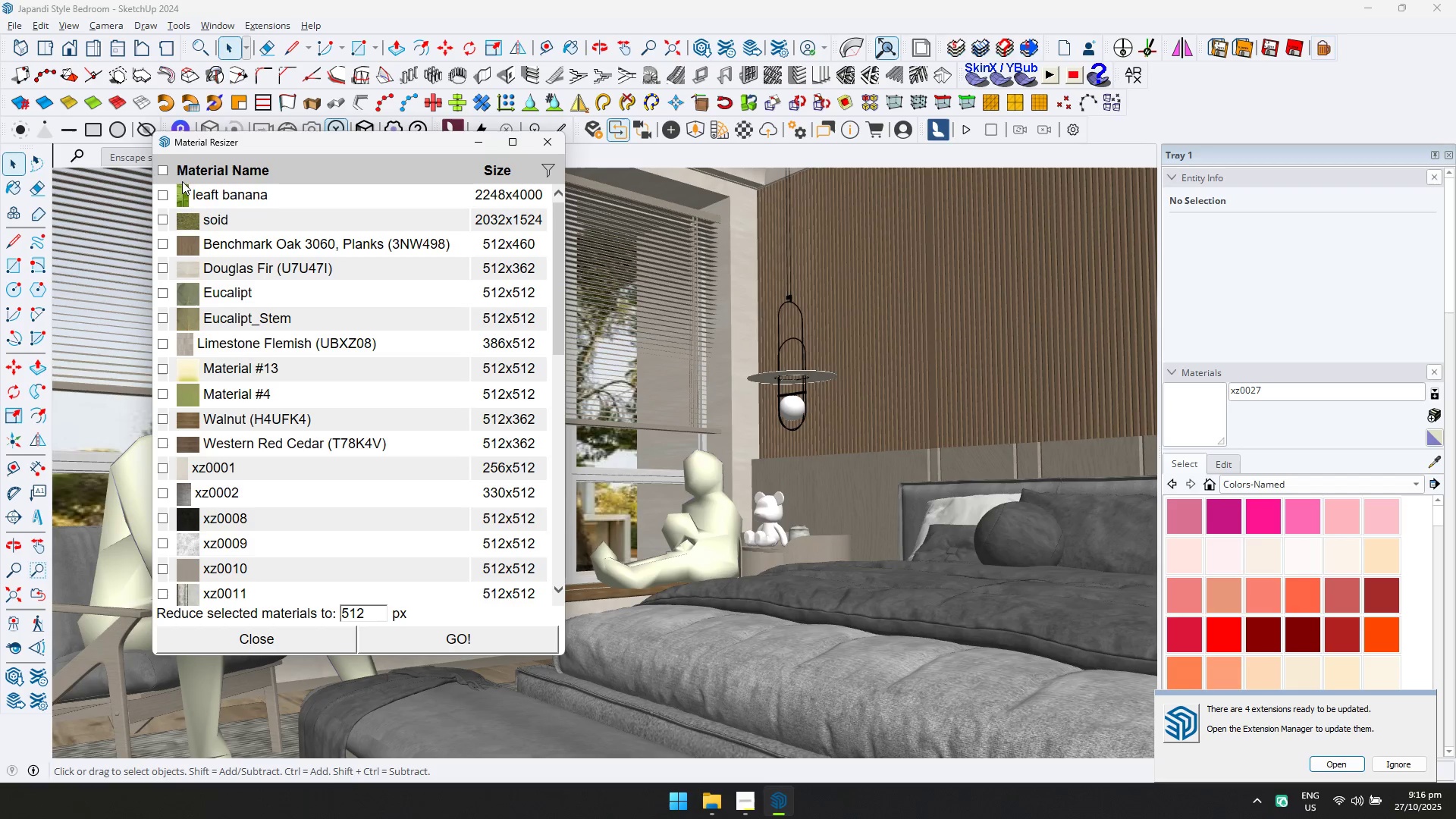 
left_click([163, 171])
 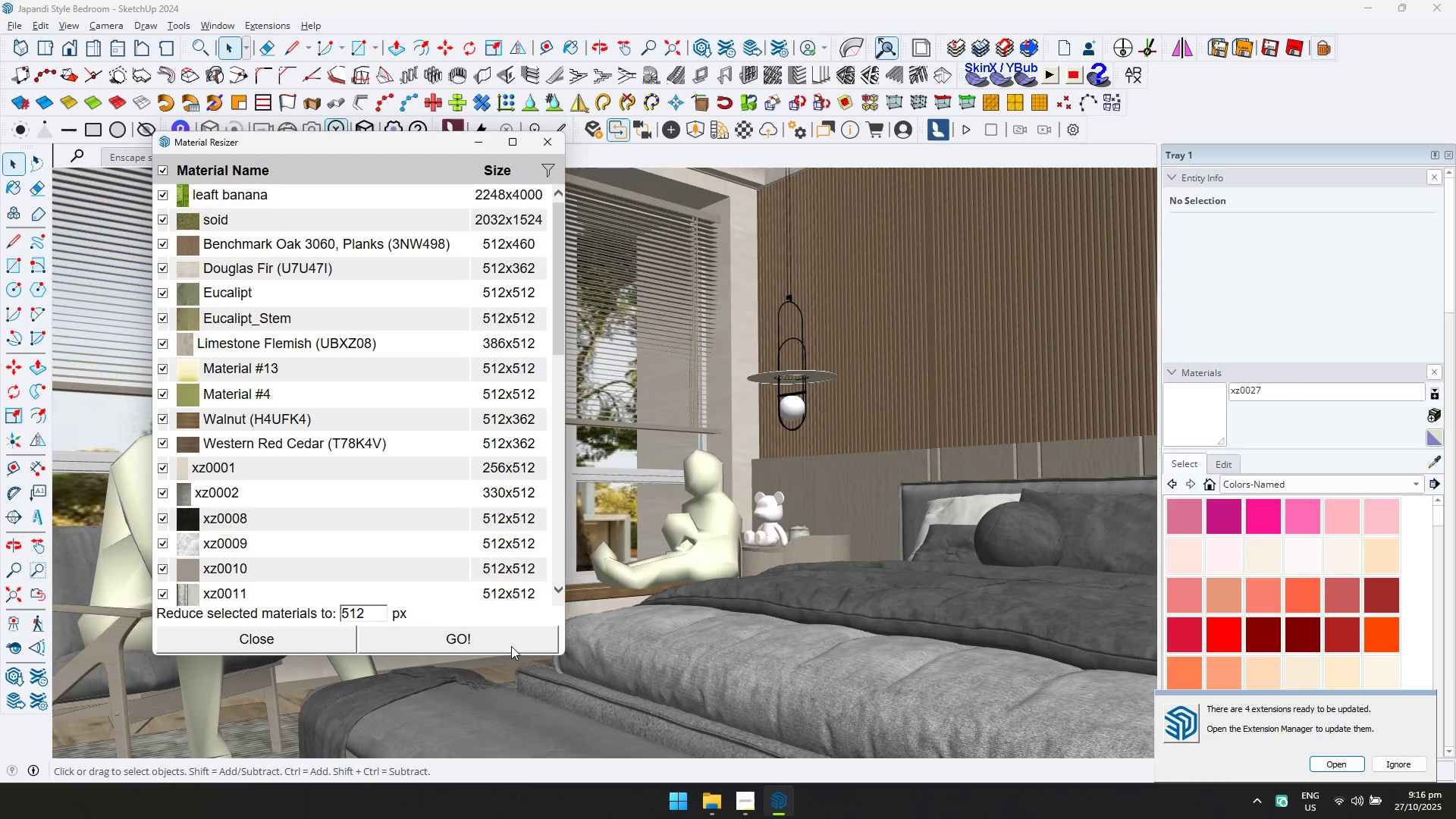 
left_click([506, 646])